 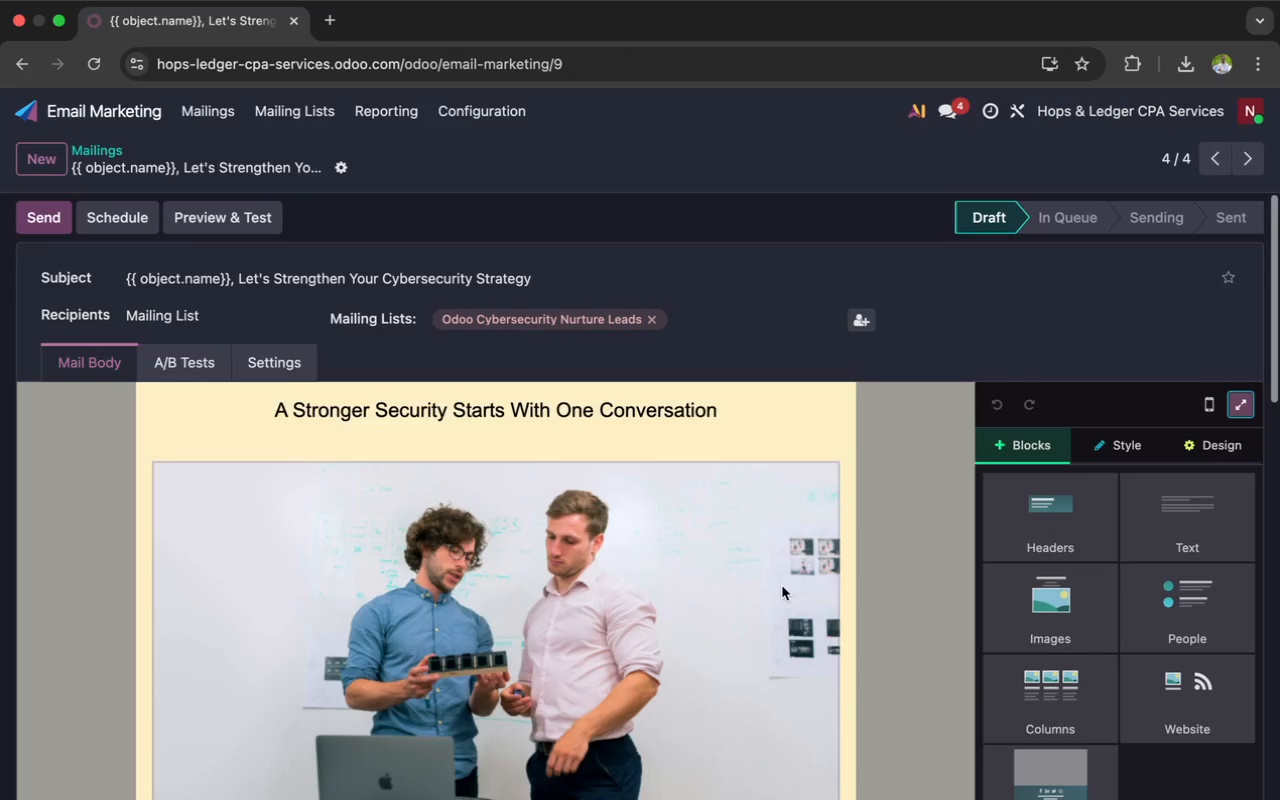 
scroll: coordinate [782, 588], scroll_direction: down, amount: 1.0
 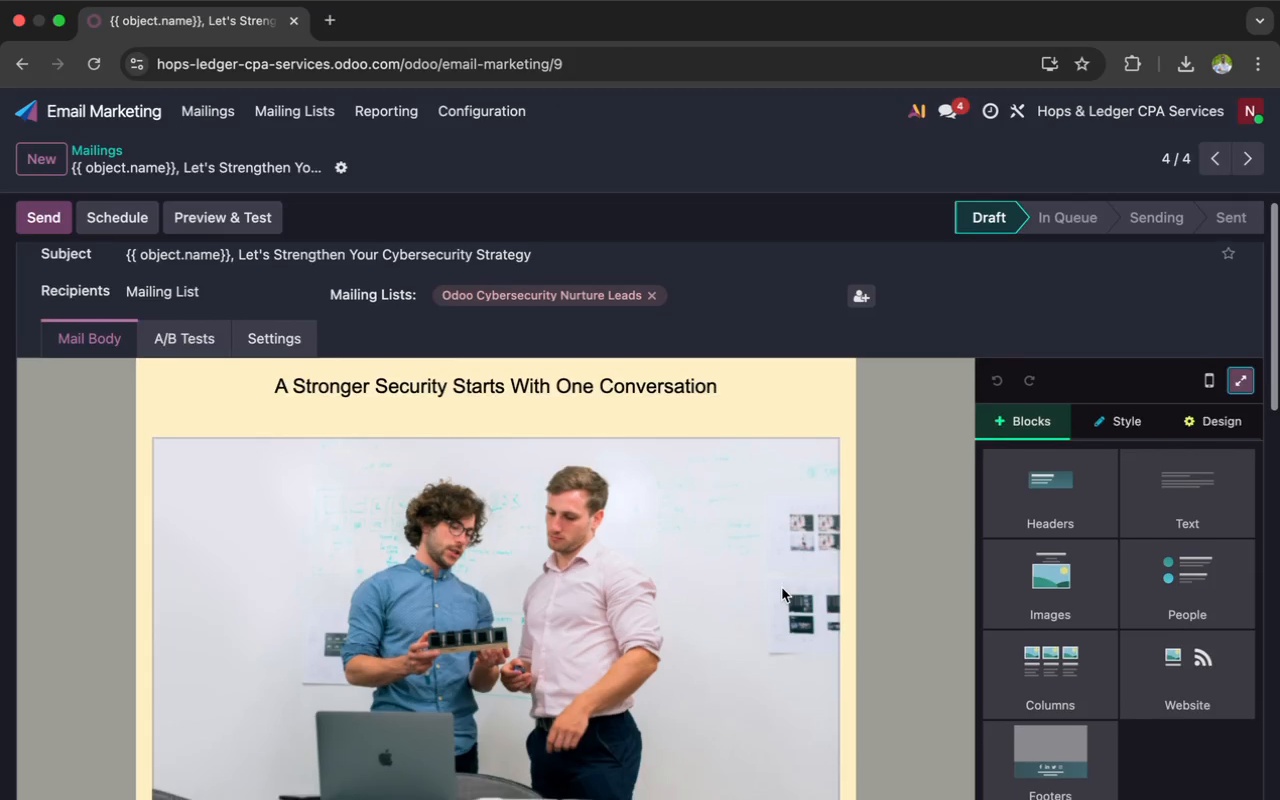 
scroll: coordinate [782, 588], scroll_direction: up, amount: 22.0
 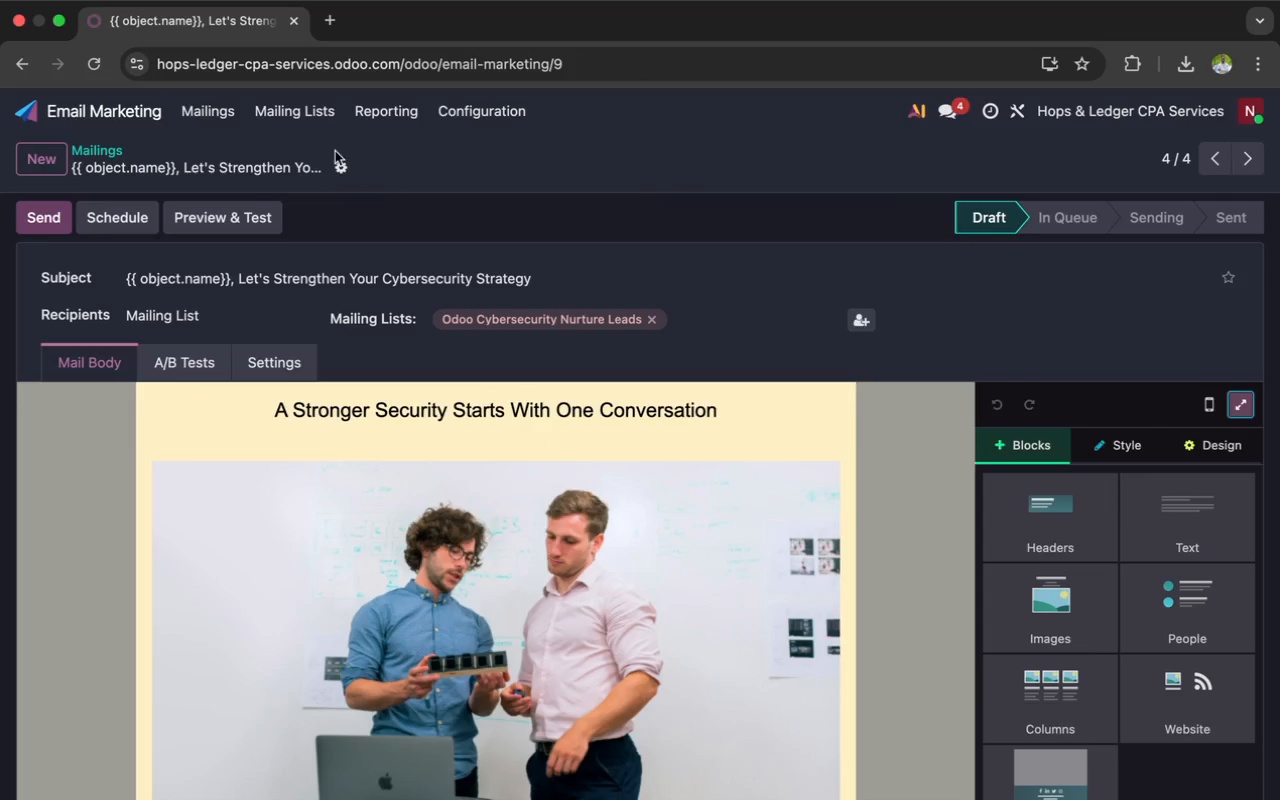 
left_click([284, 110])
 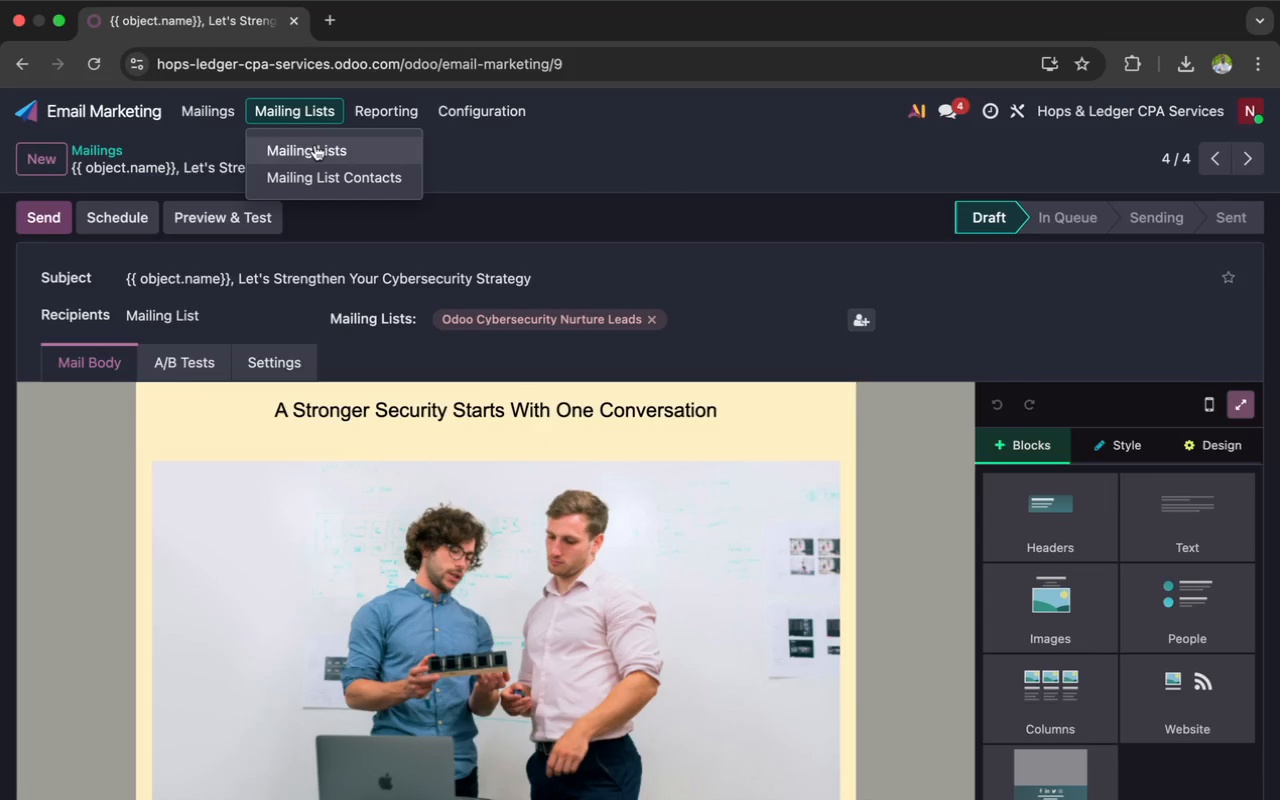 
left_click([316, 149])
 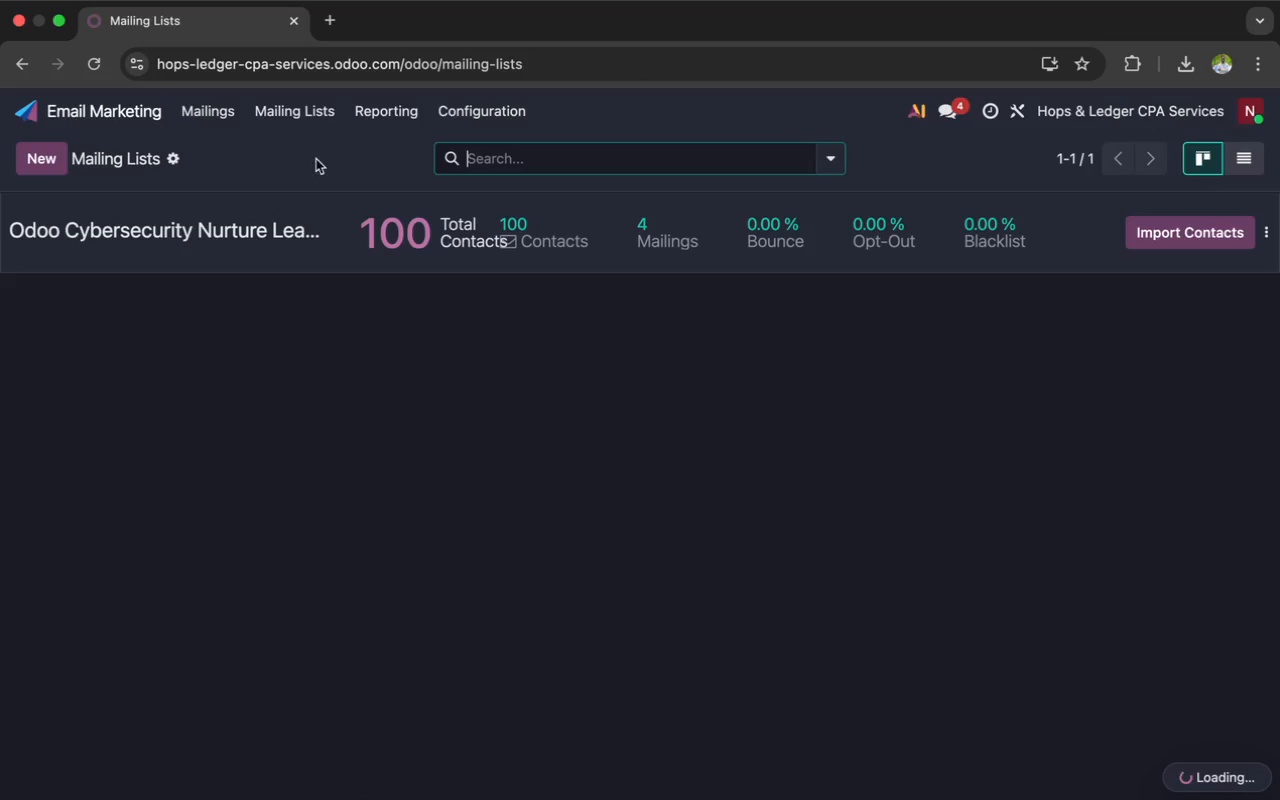 
left_click([326, 235])
 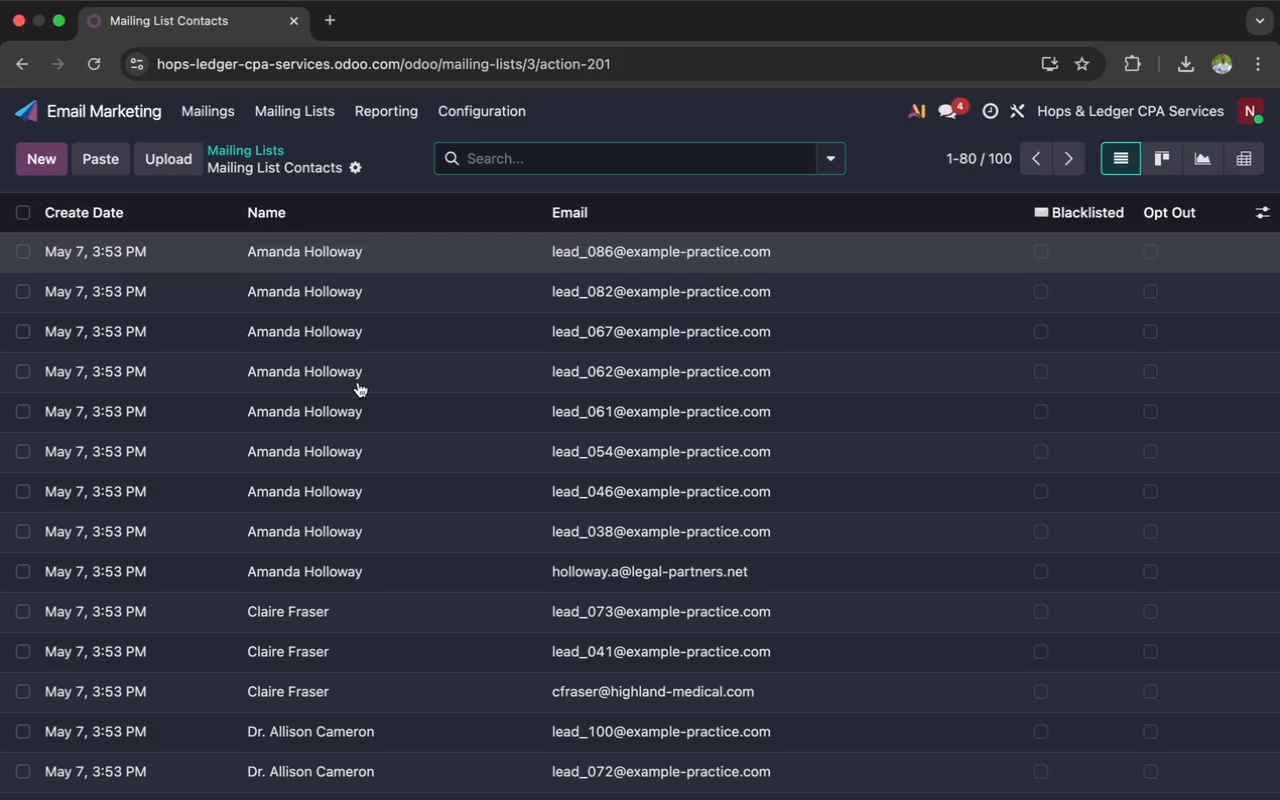 
scroll: coordinate [361, 384], scroll_direction: down, amount: 103.0
 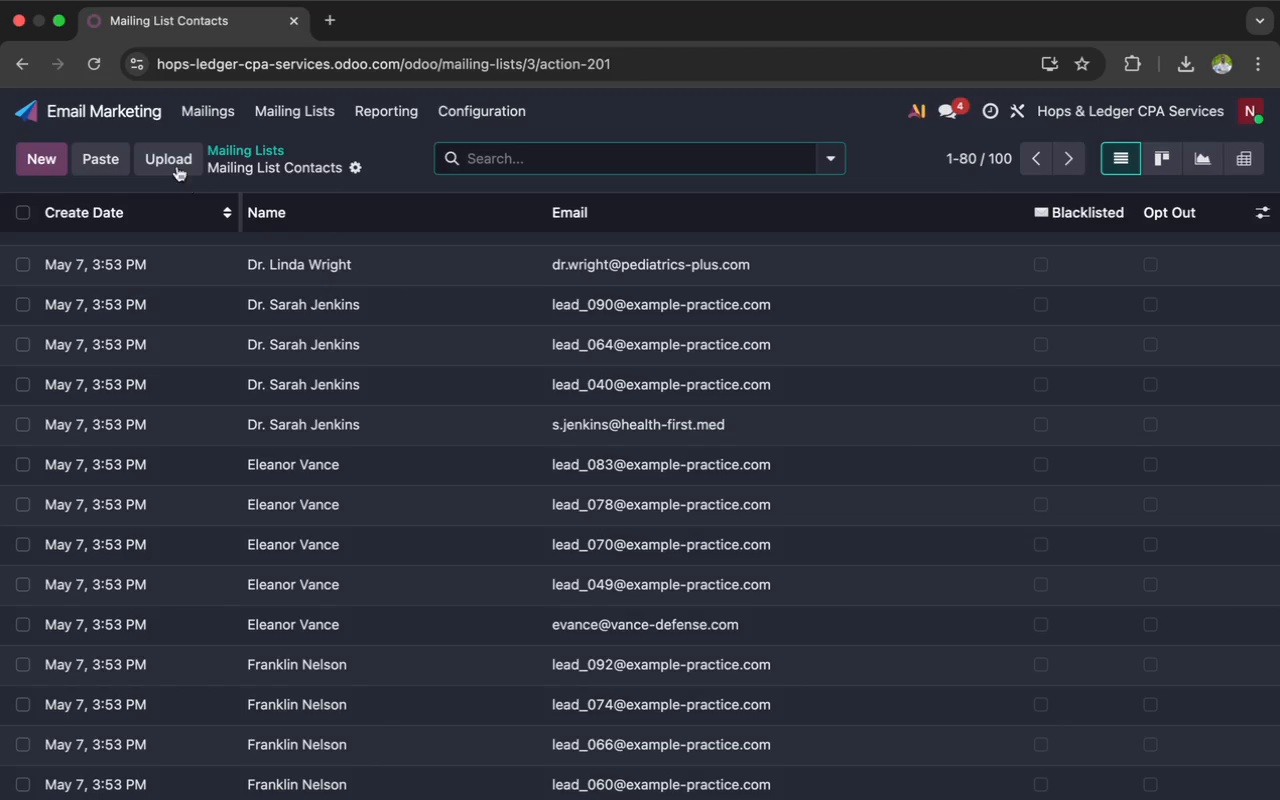 
left_click([113, 108])
 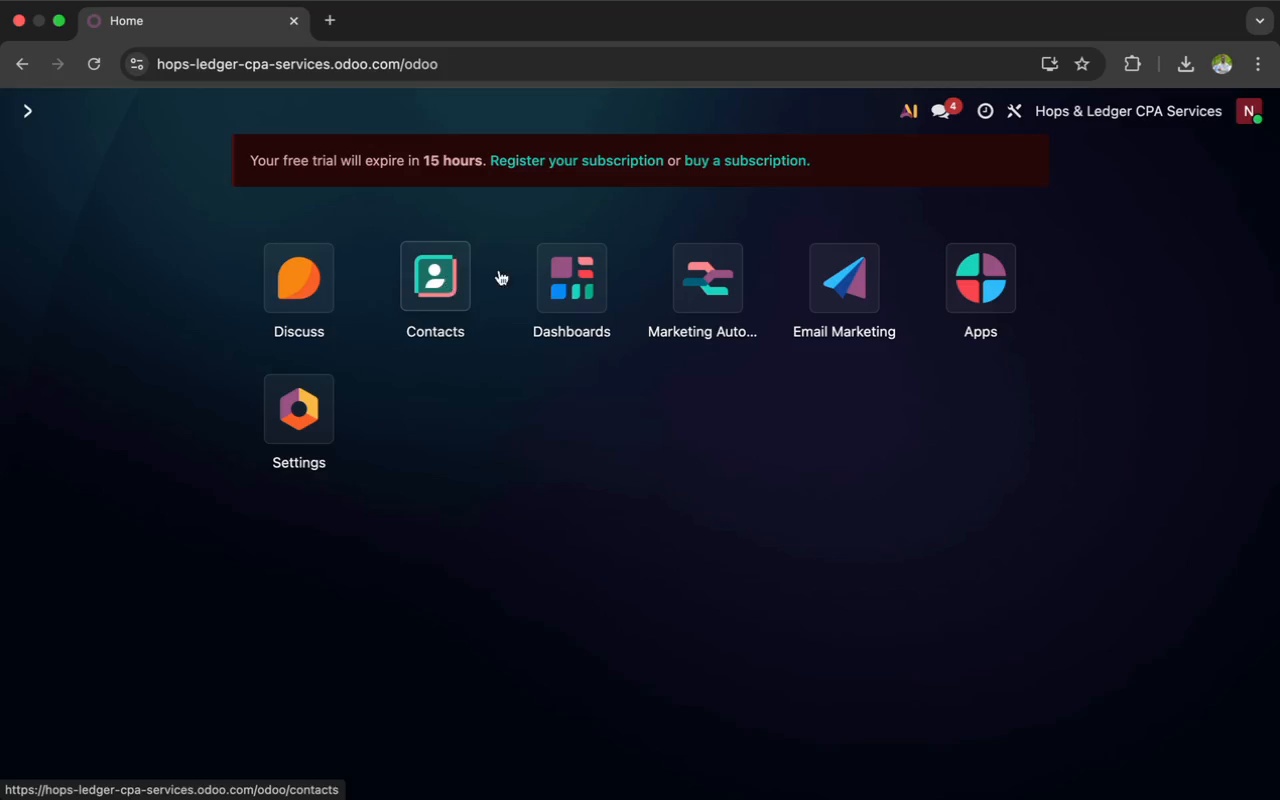 
left_click([689, 286])
 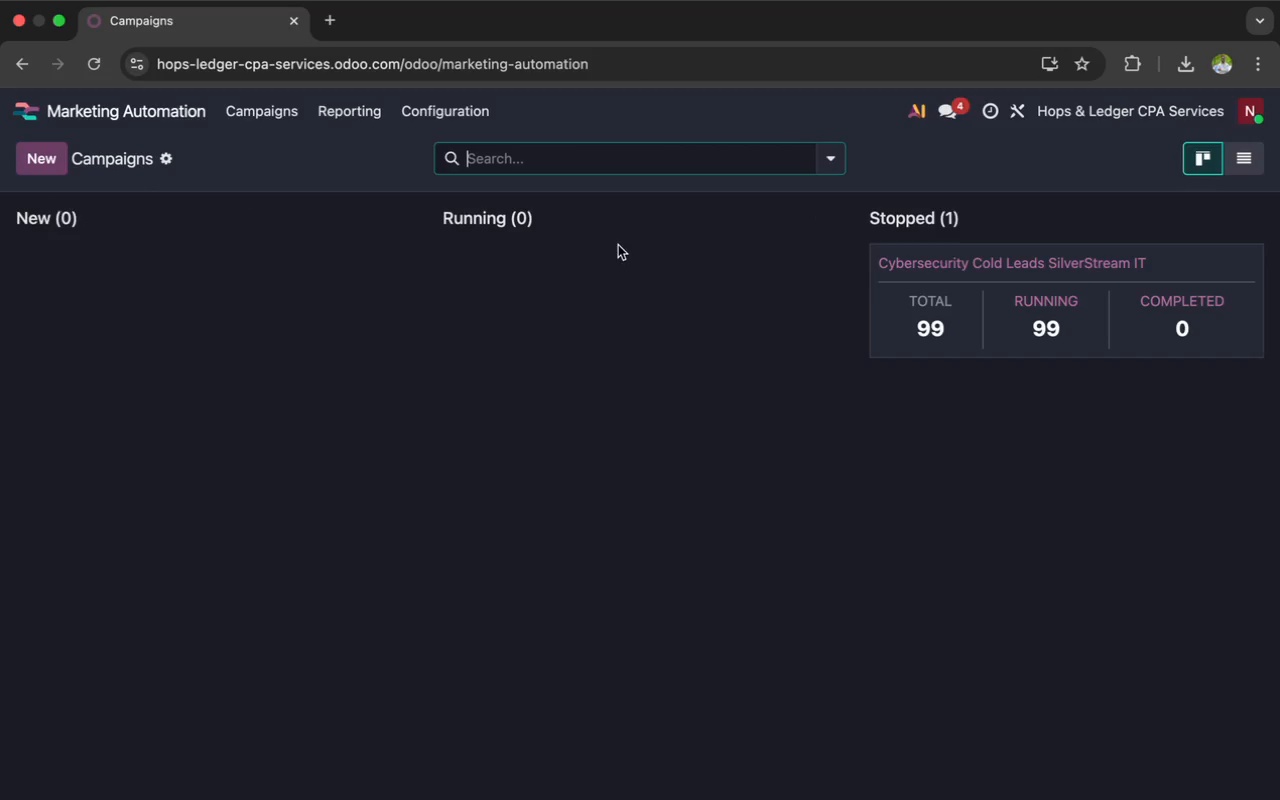 
wait(5.7)
 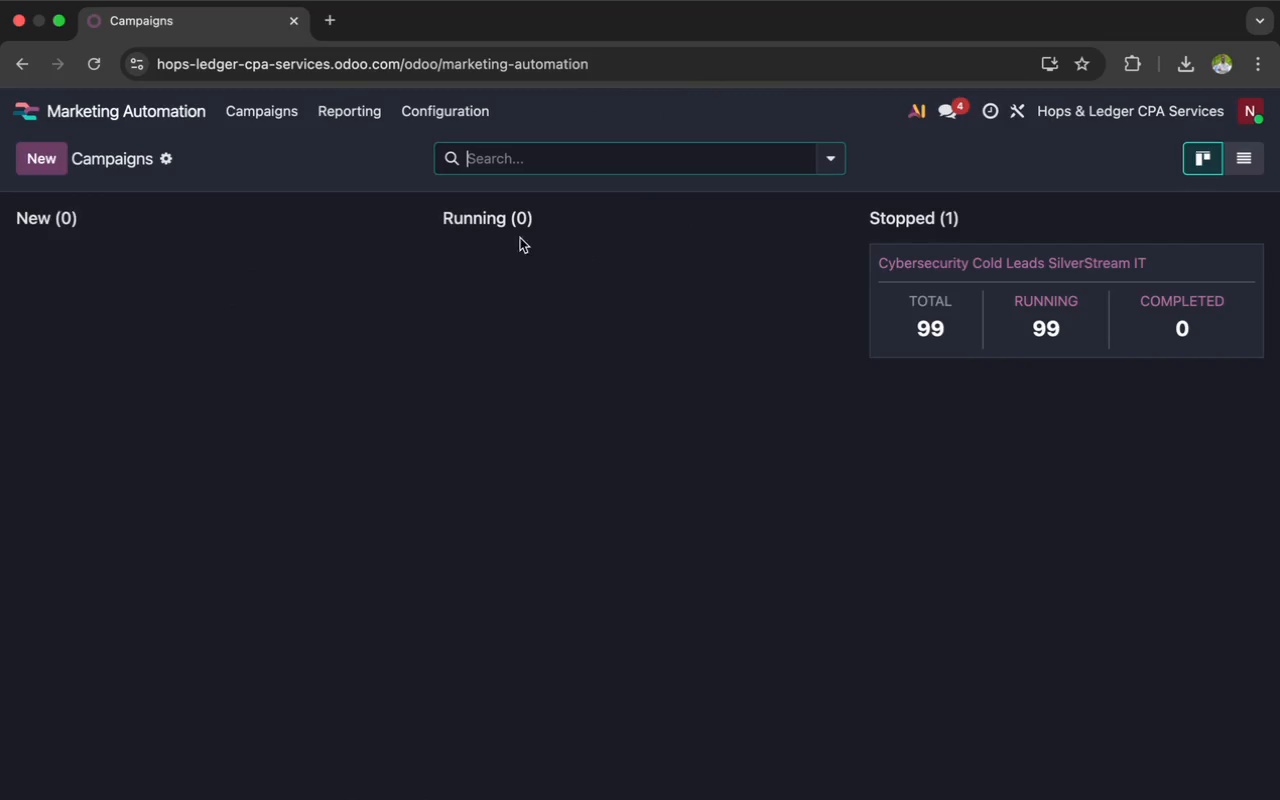 
left_click([902, 266])
 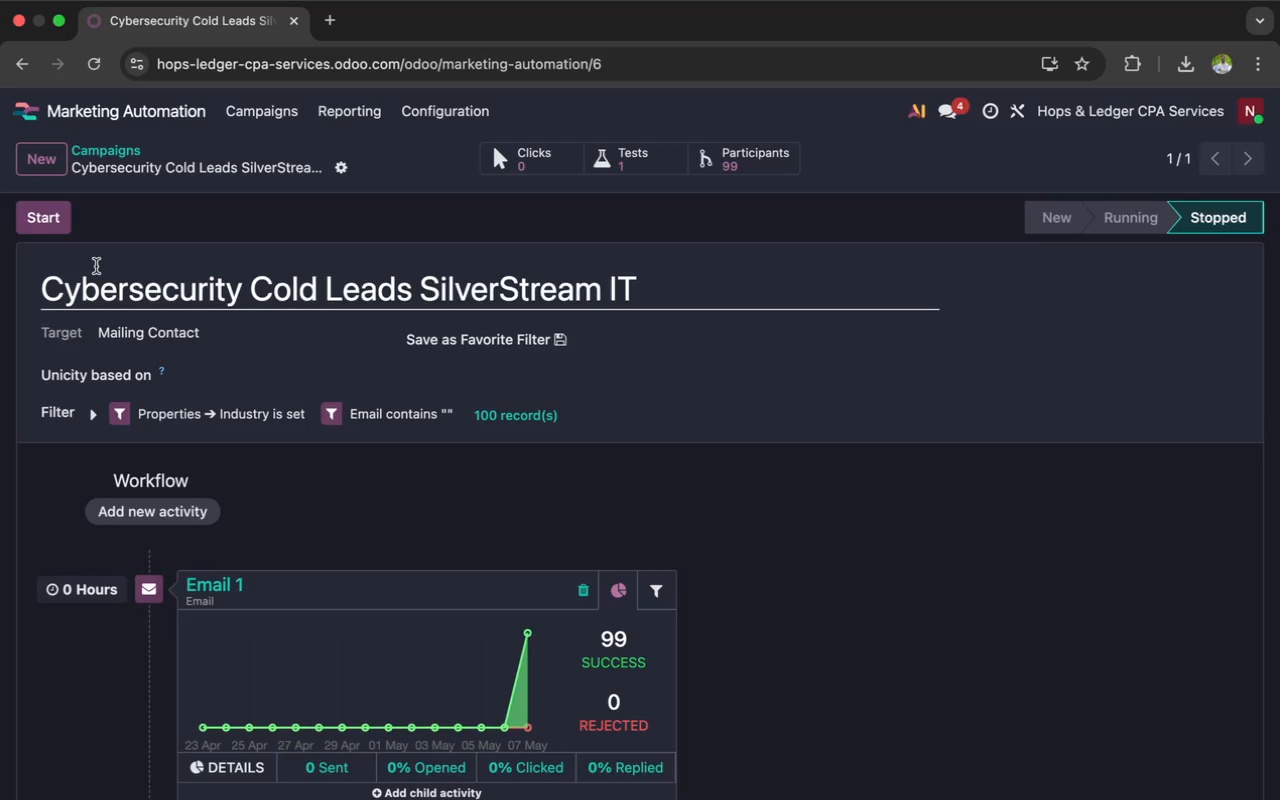 
wait(5.91)
 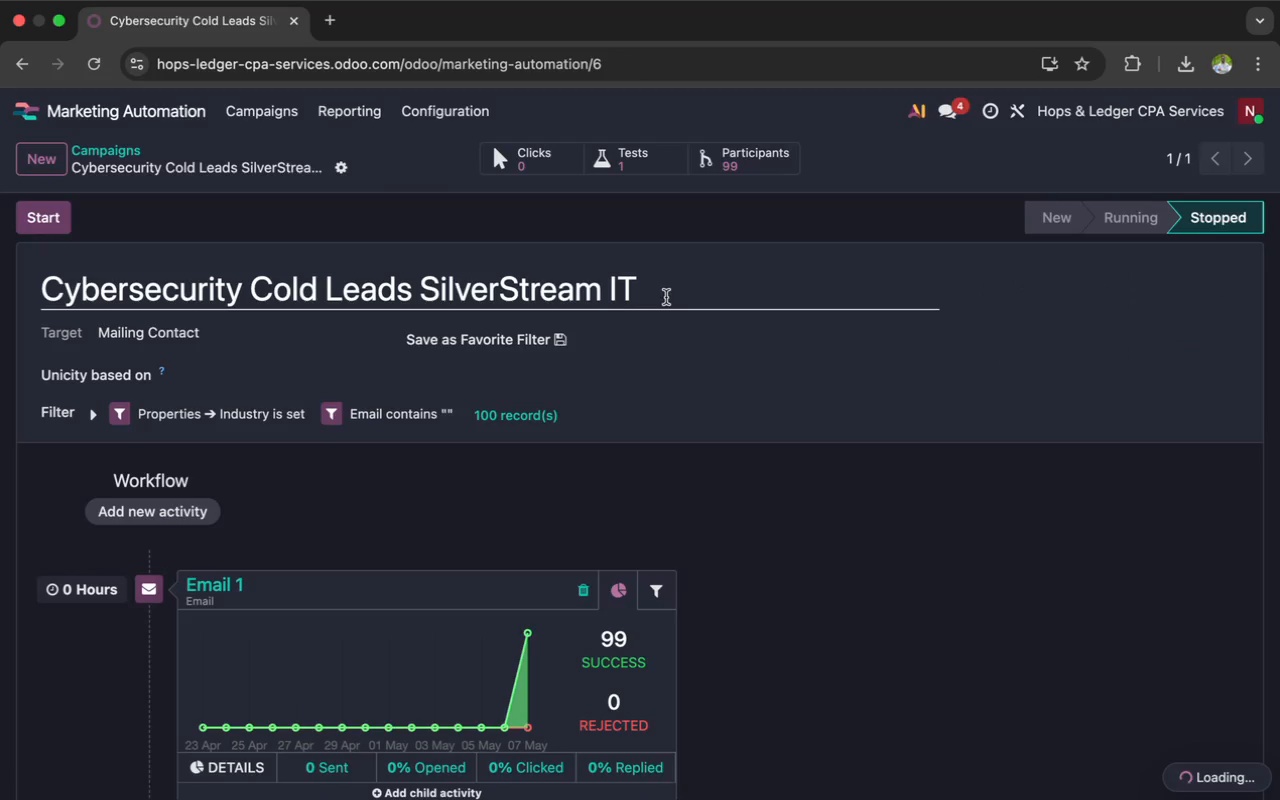 
left_click([51, 222])
 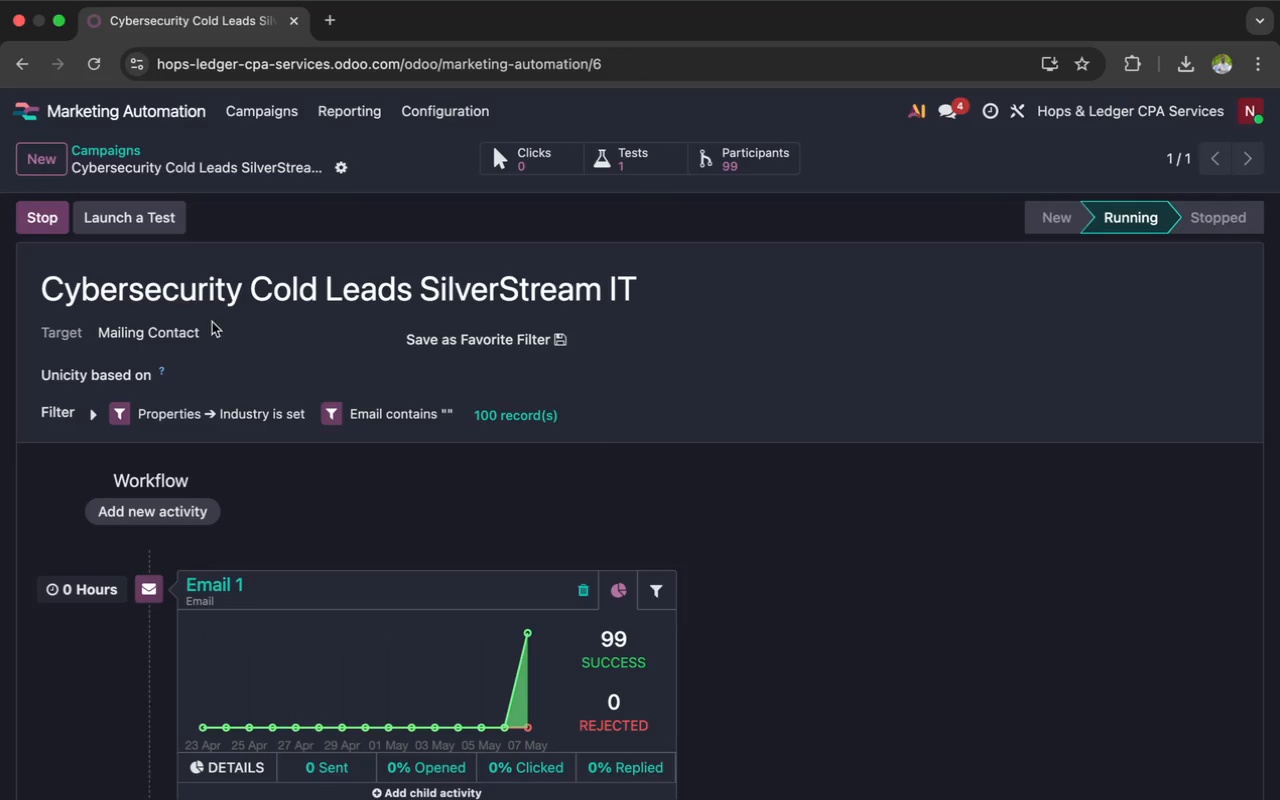 
wait(5.39)
 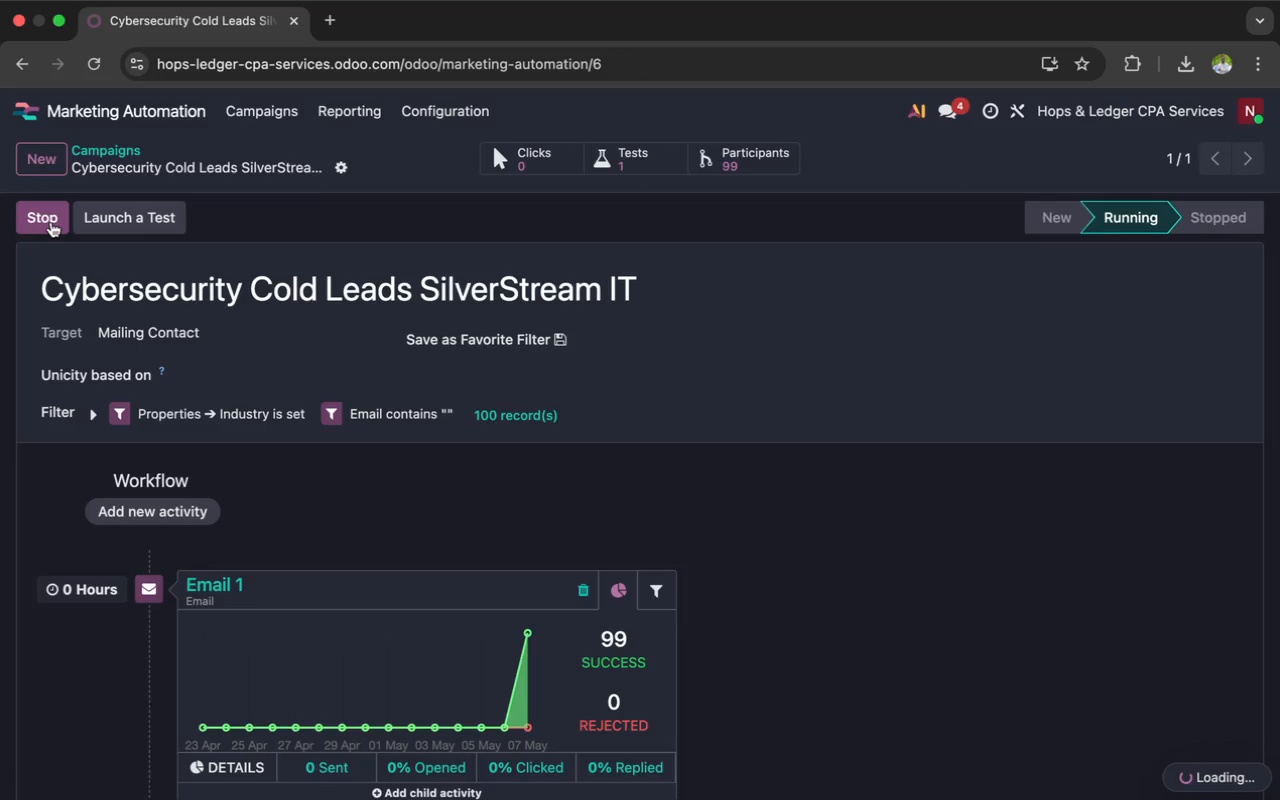 
left_click([143, 223])
 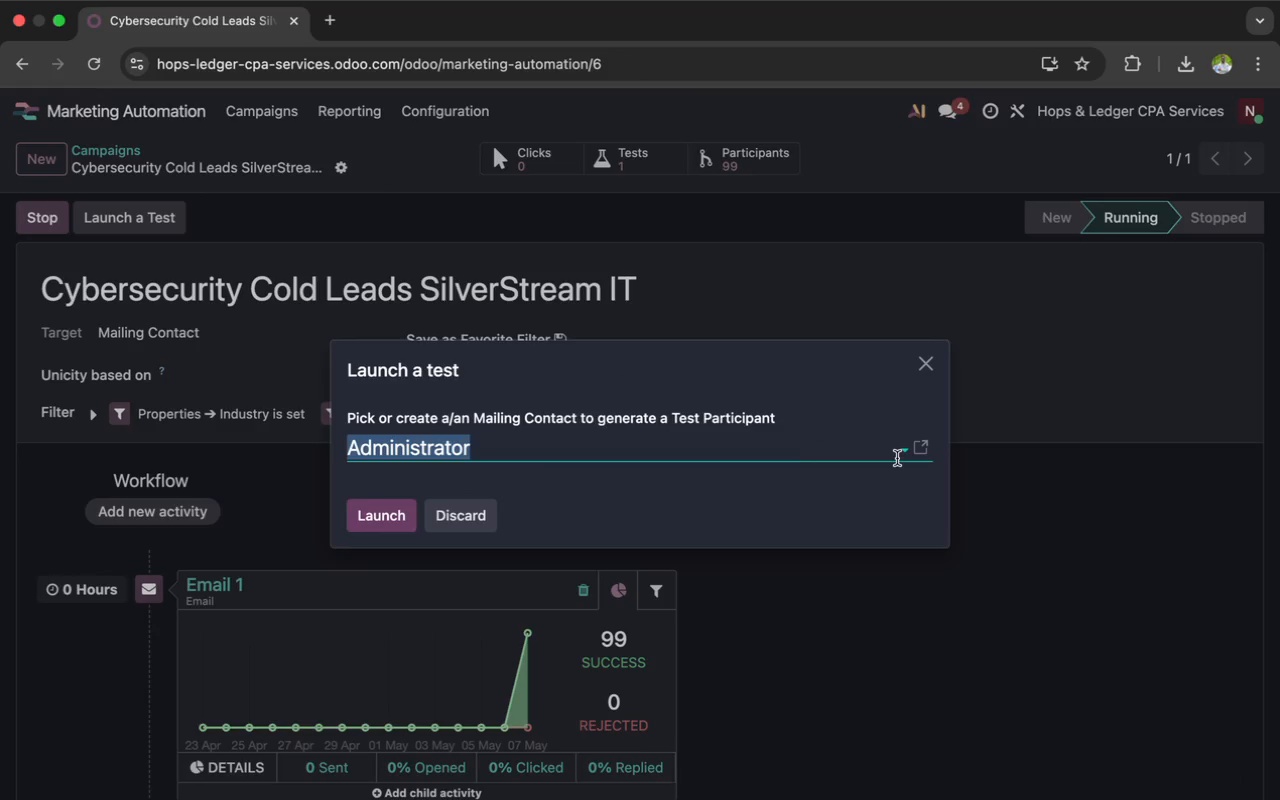 
left_click([906, 448])
 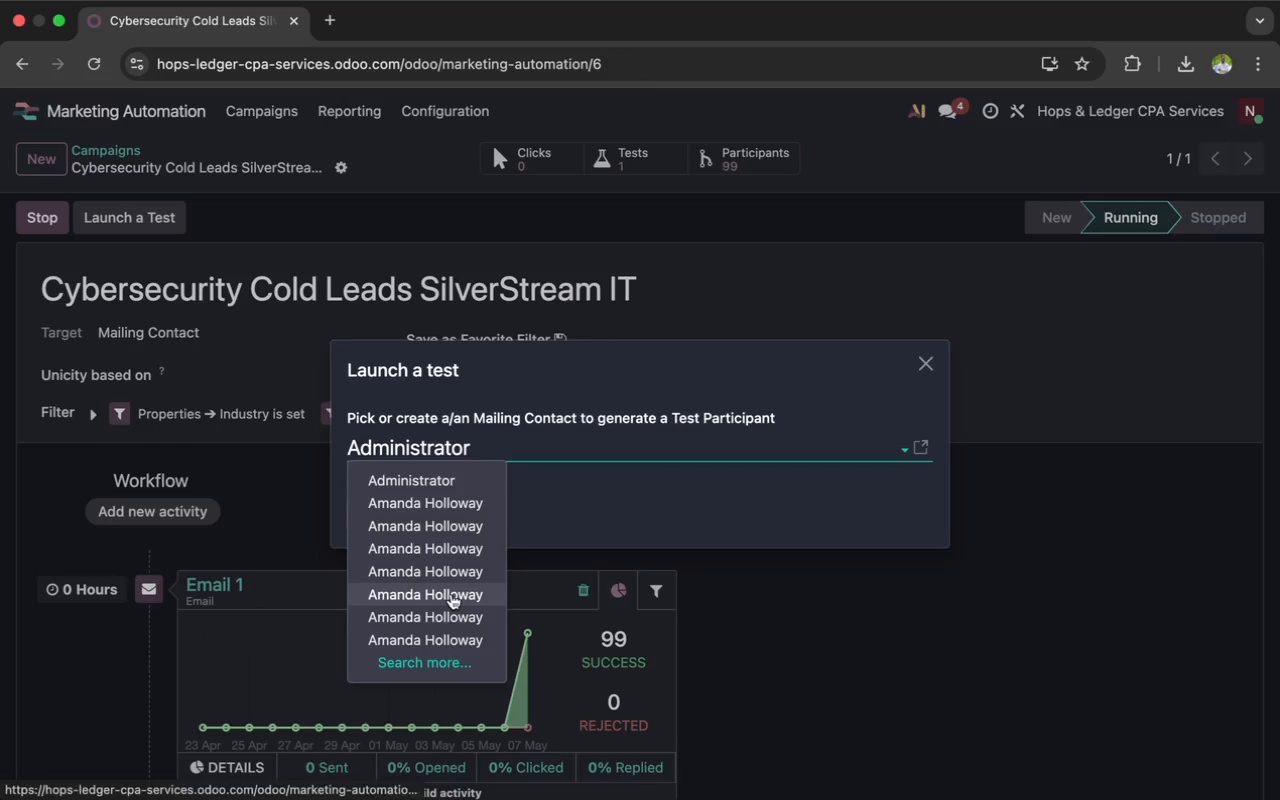 
left_click([429, 657])
 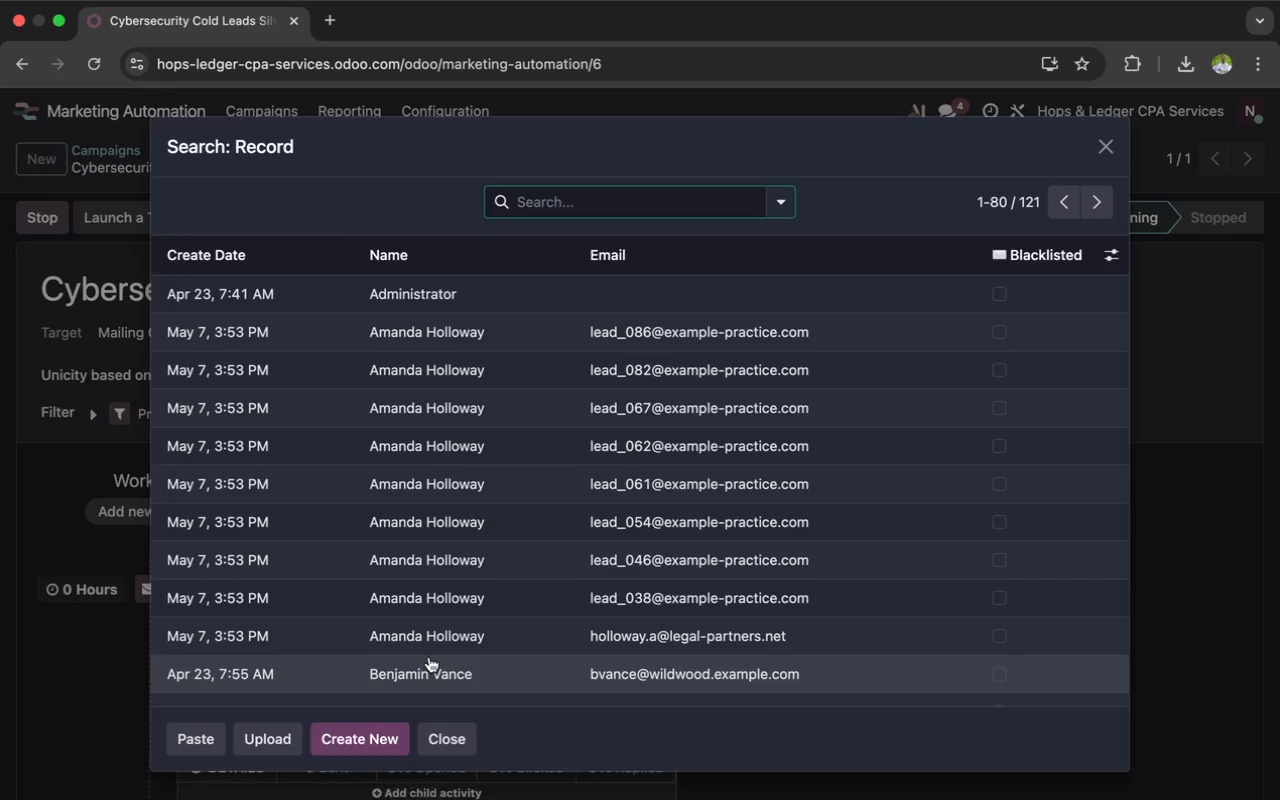 
scroll: coordinate [429, 657], scroll_direction: down, amount: 41.0
 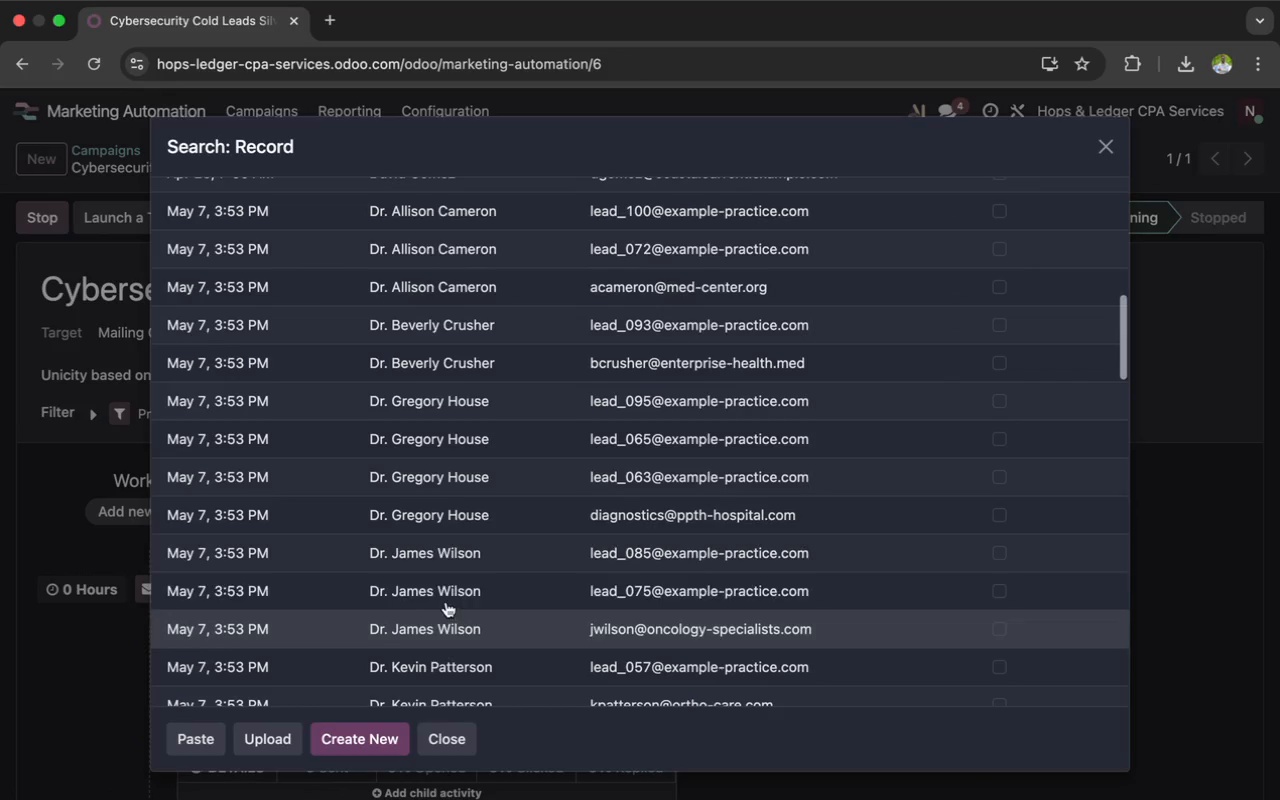 
left_click([465, 555])
 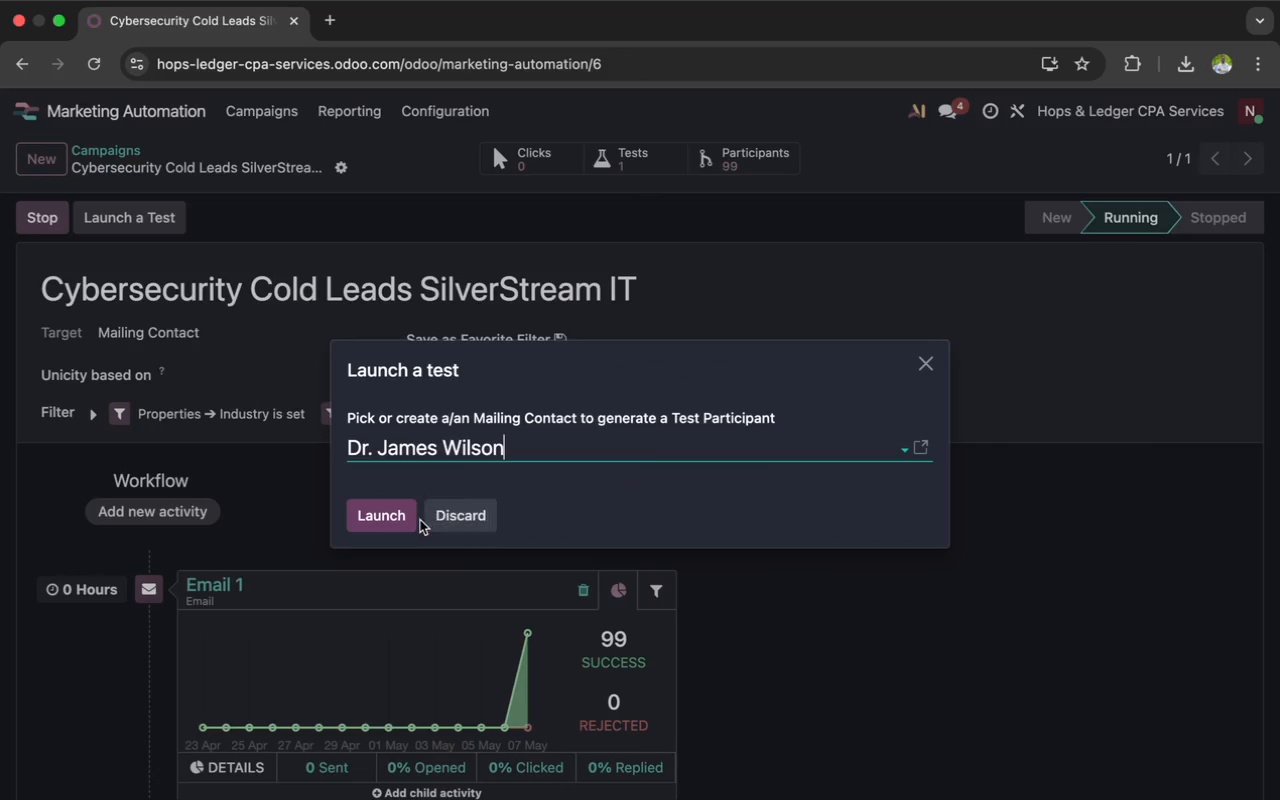 
left_click([395, 520])
 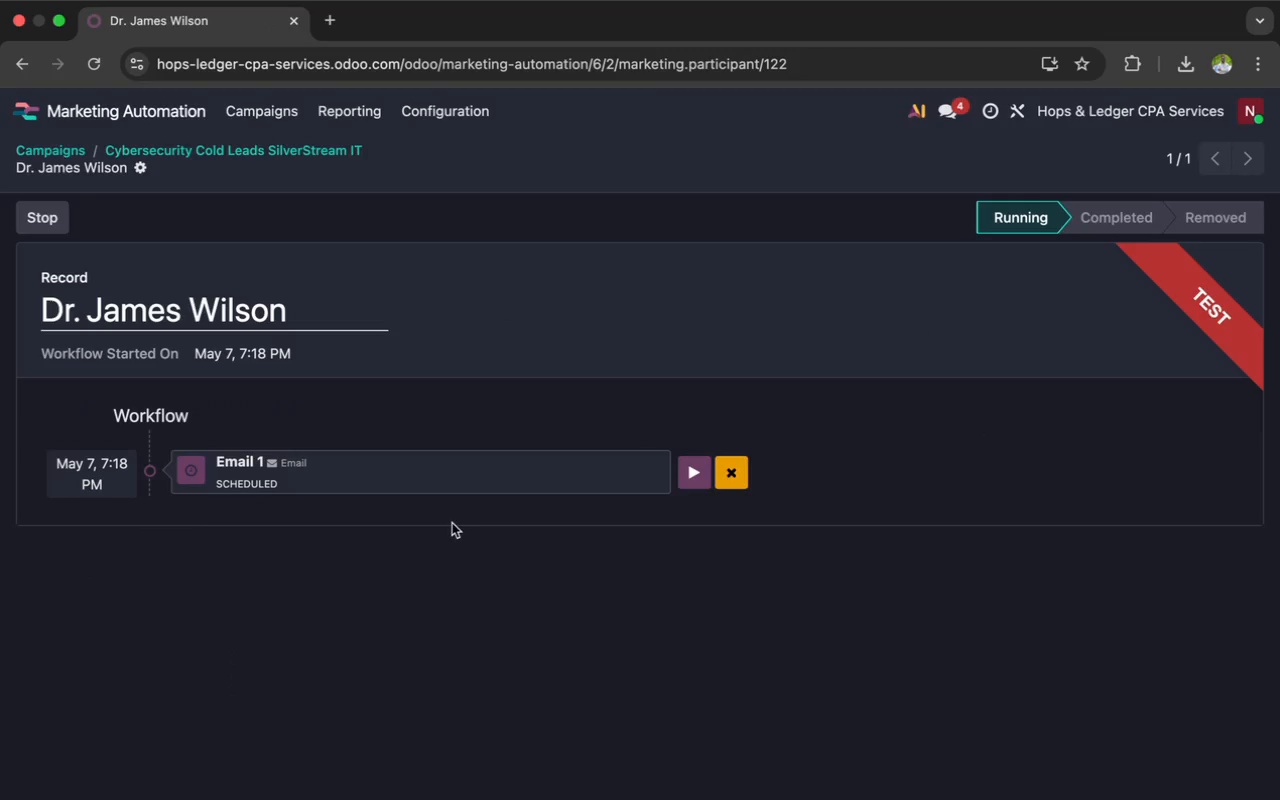 
wait(5.75)
 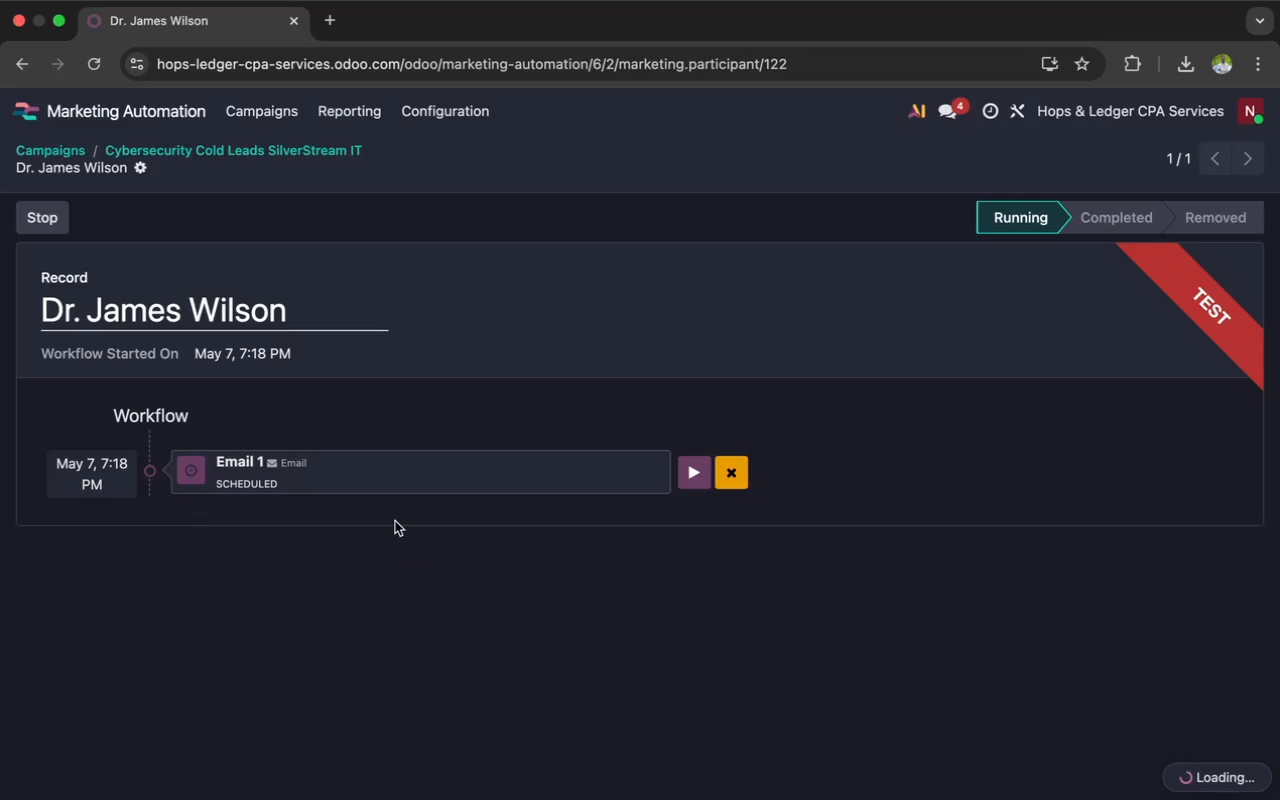 
left_click([691, 468])
 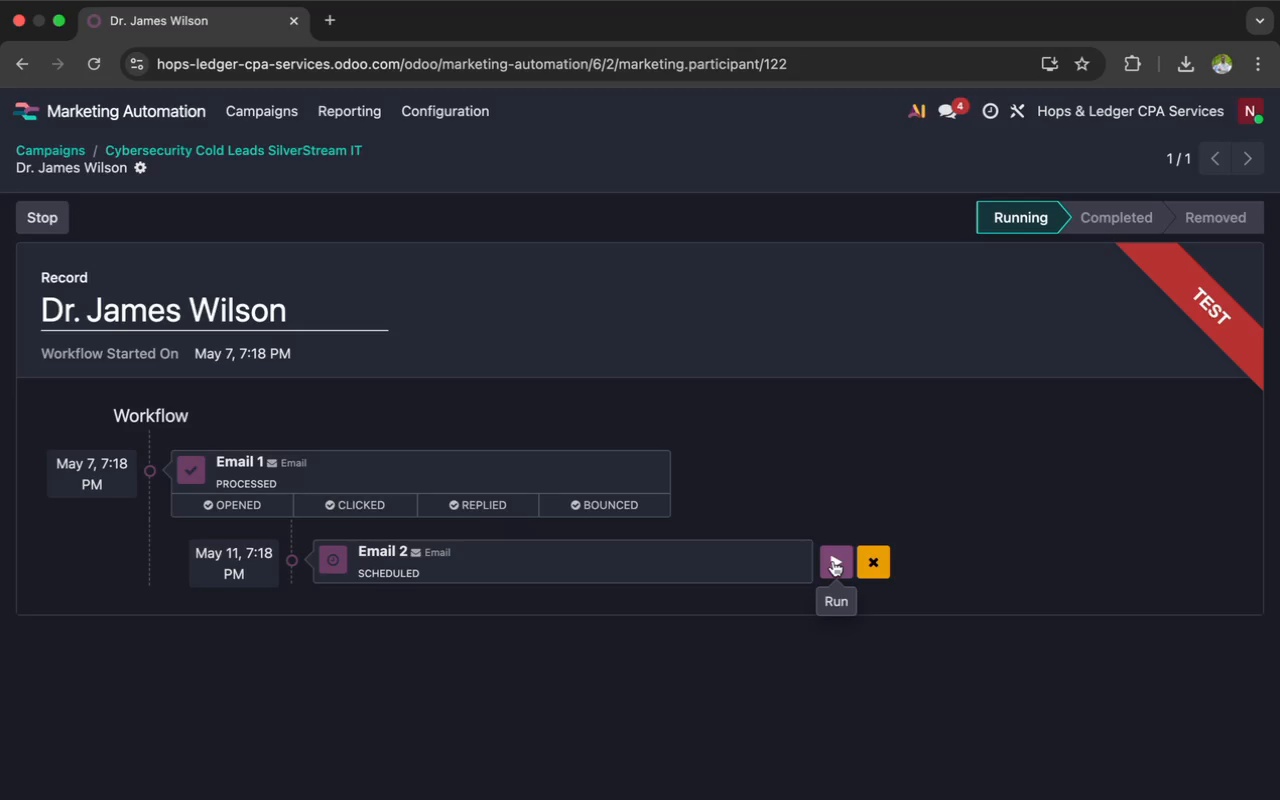 
wait(5.56)
 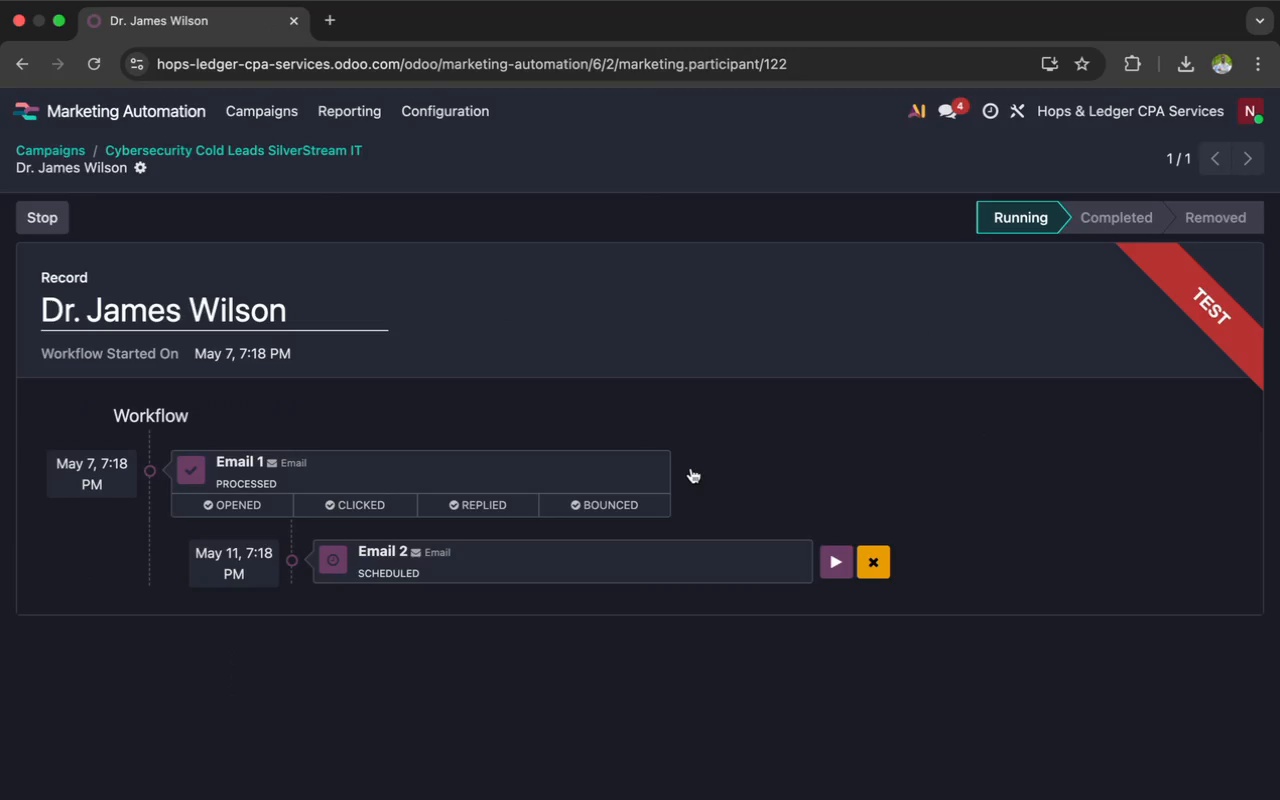 
left_click([833, 561])
 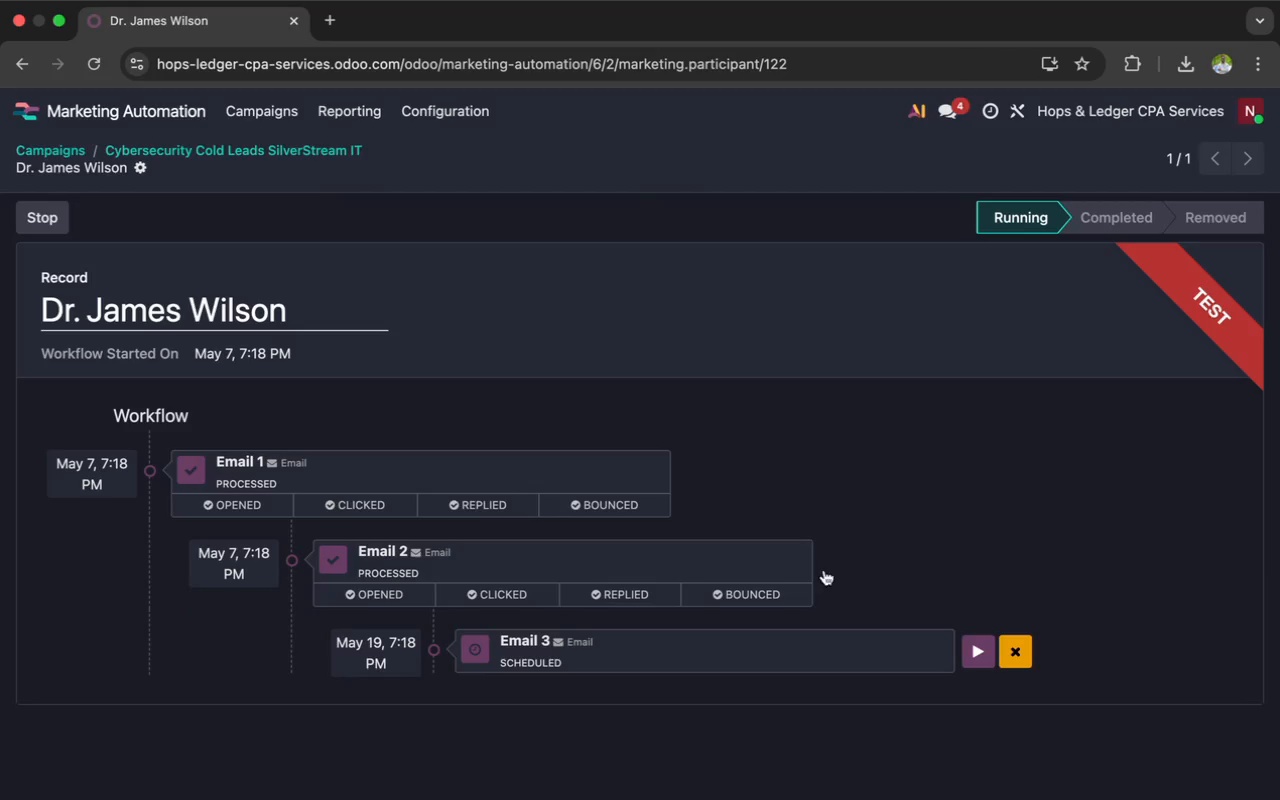 
scroll: coordinate [778, 592], scroll_direction: down, amount: 7.0
 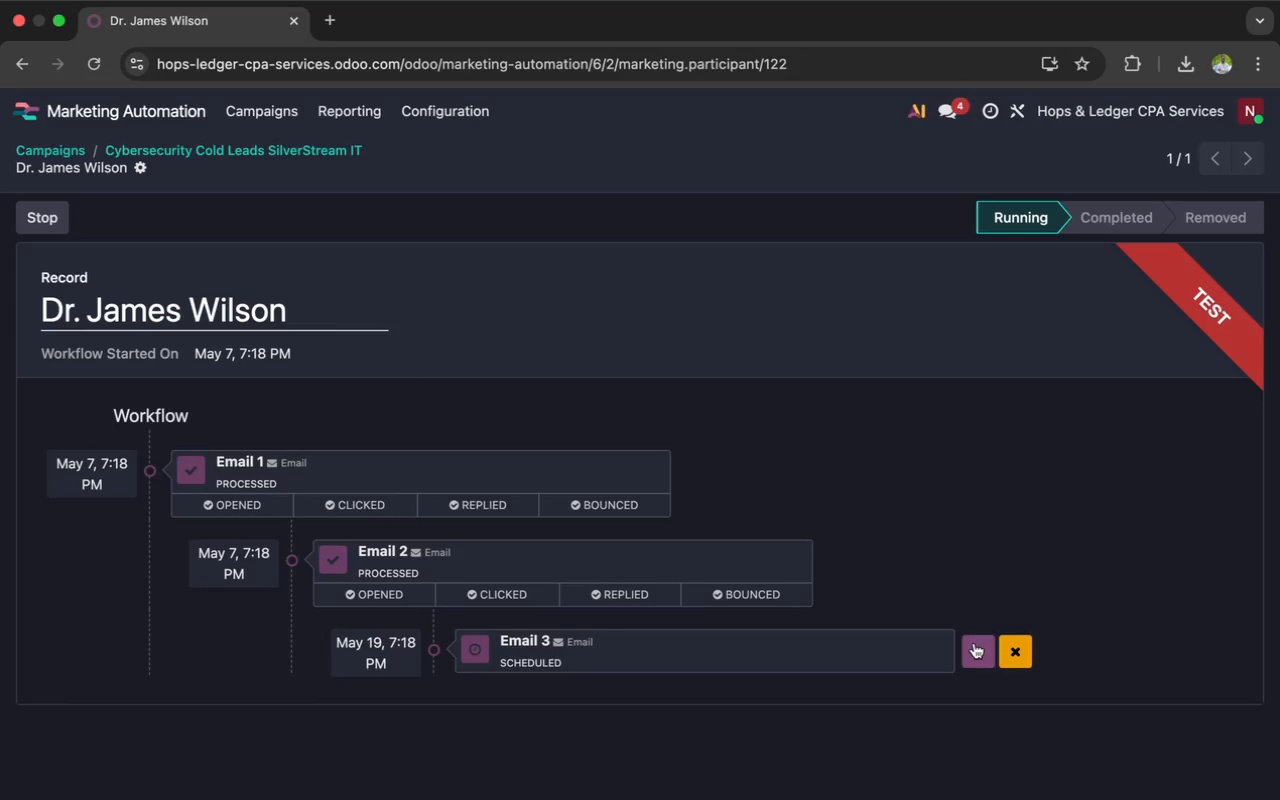 
left_click([974, 647])
 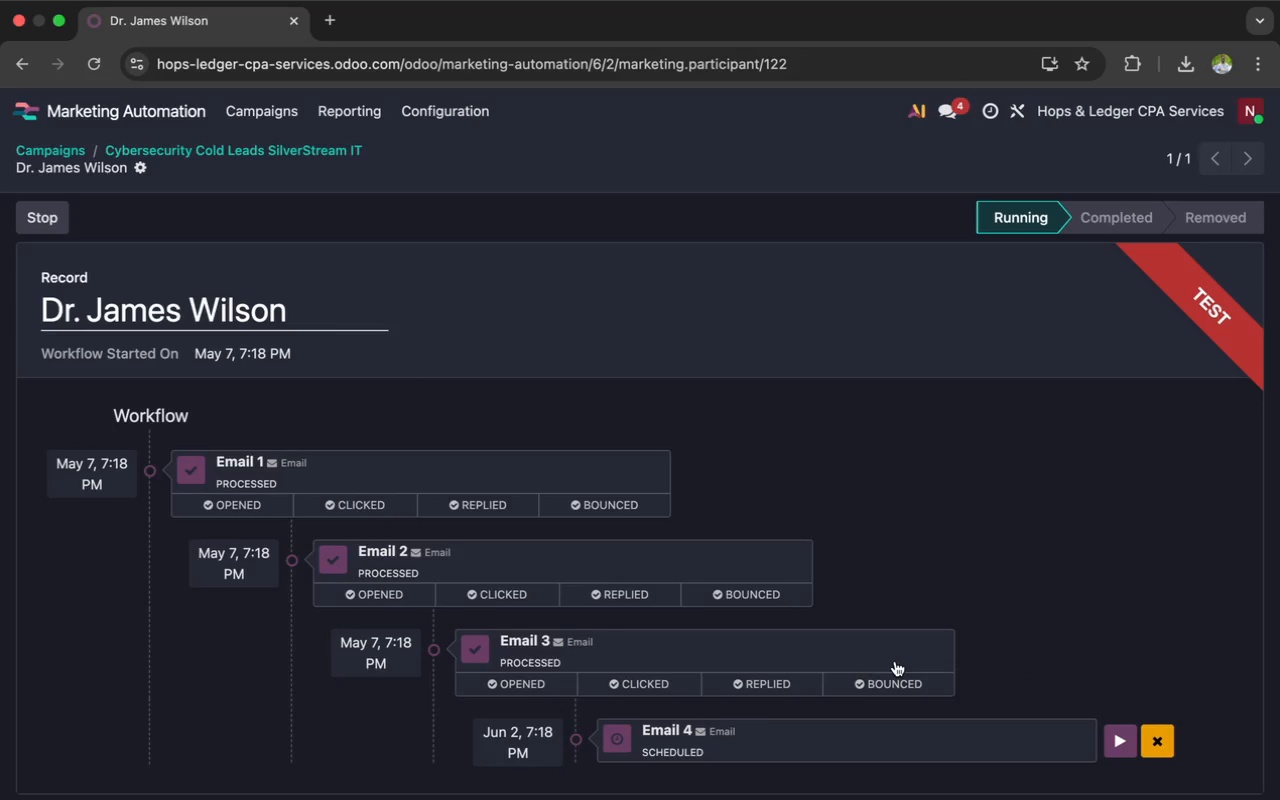 
scroll: coordinate [895, 661], scroll_direction: down, amount: 4.0
 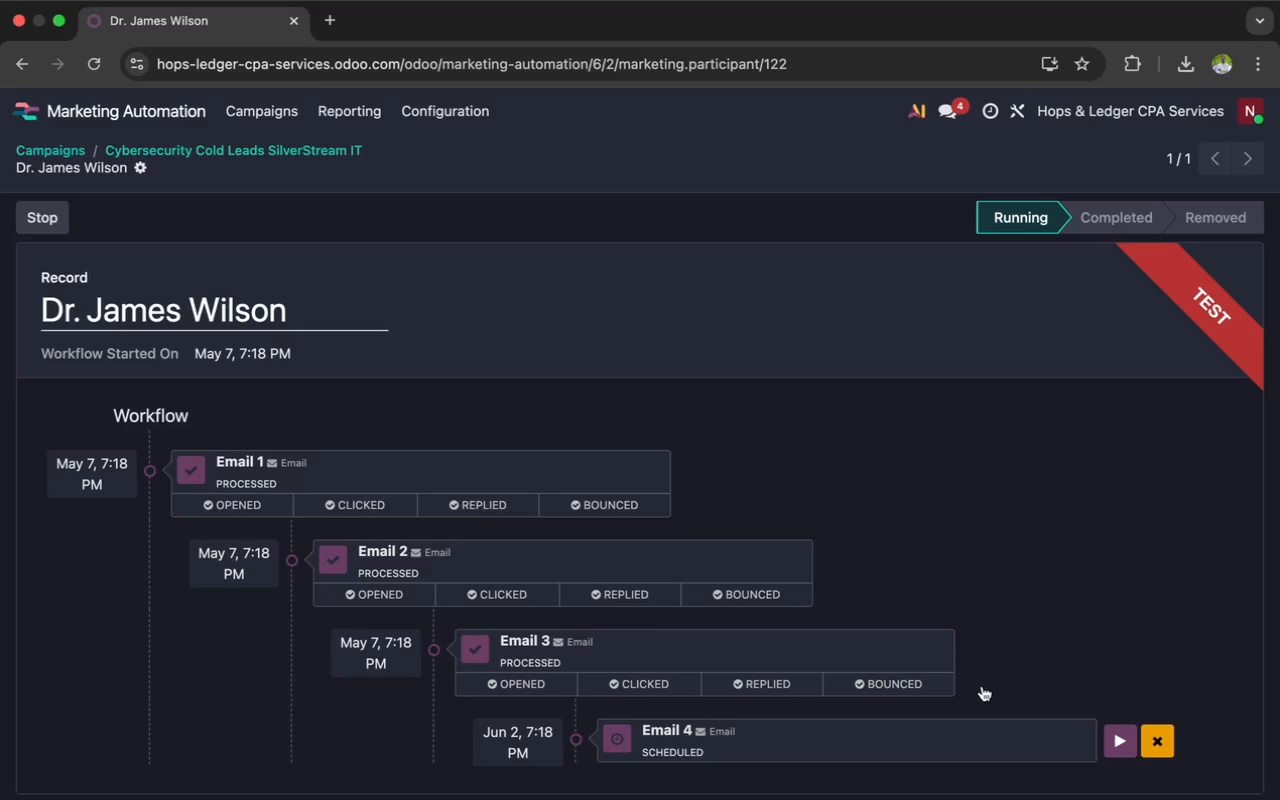 
left_click([1112, 736])
 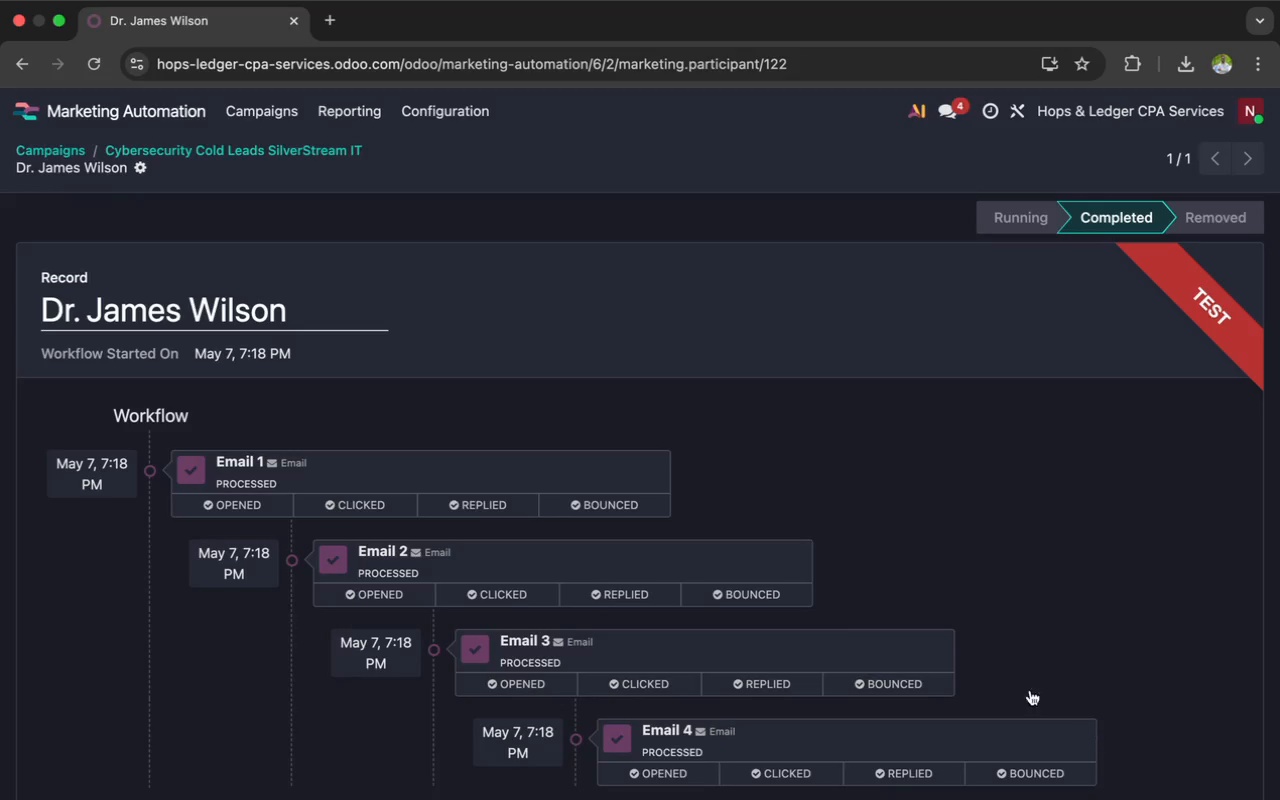 
scroll: coordinate [972, 657], scroll_direction: down, amount: 27.0
 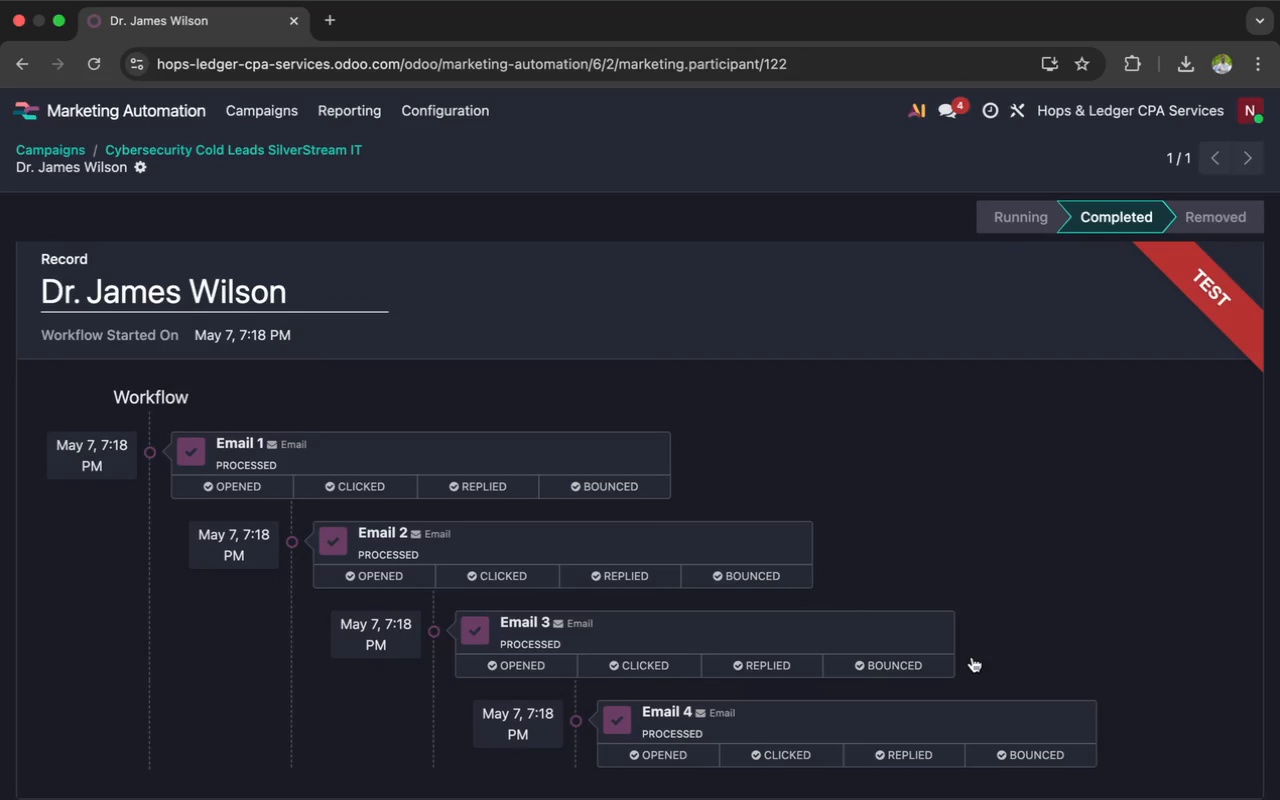 
scroll: coordinate [972, 657], scroll_direction: up, amount: 5.0
 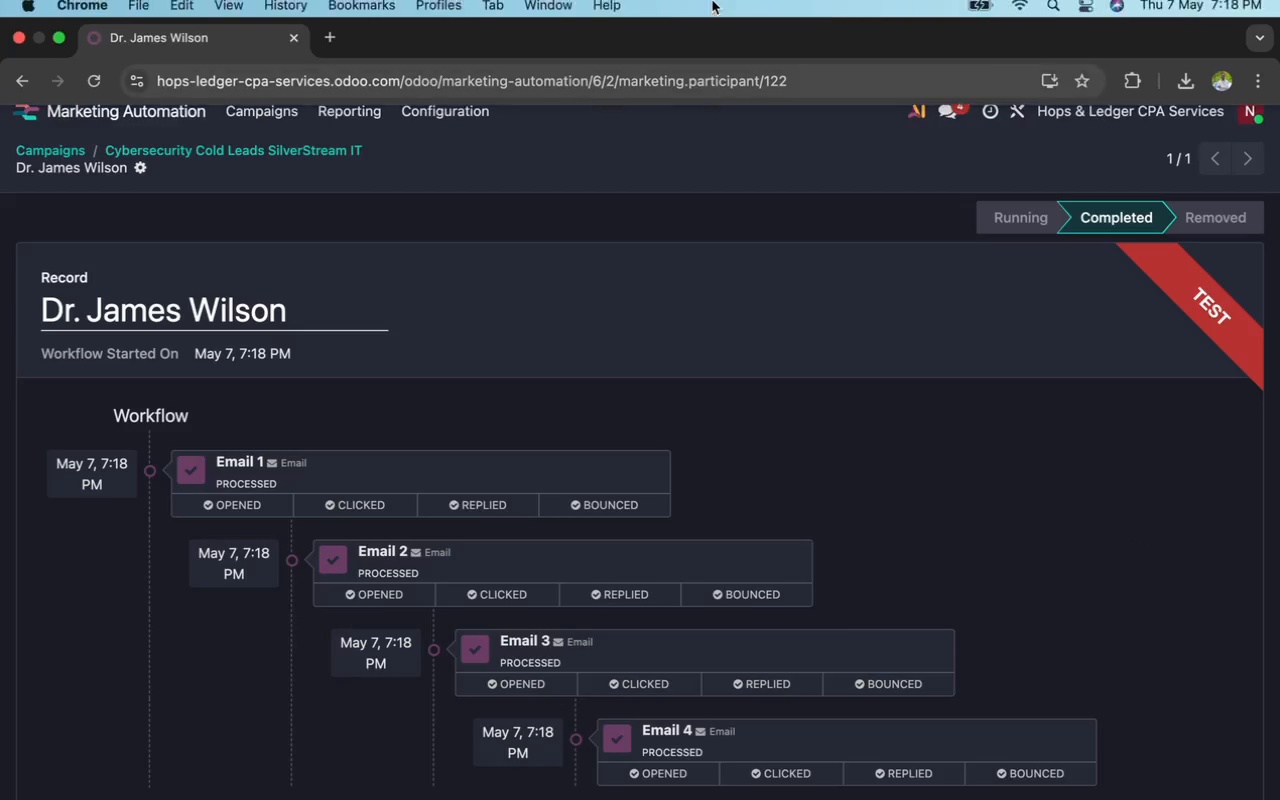 
wait(5.62)
 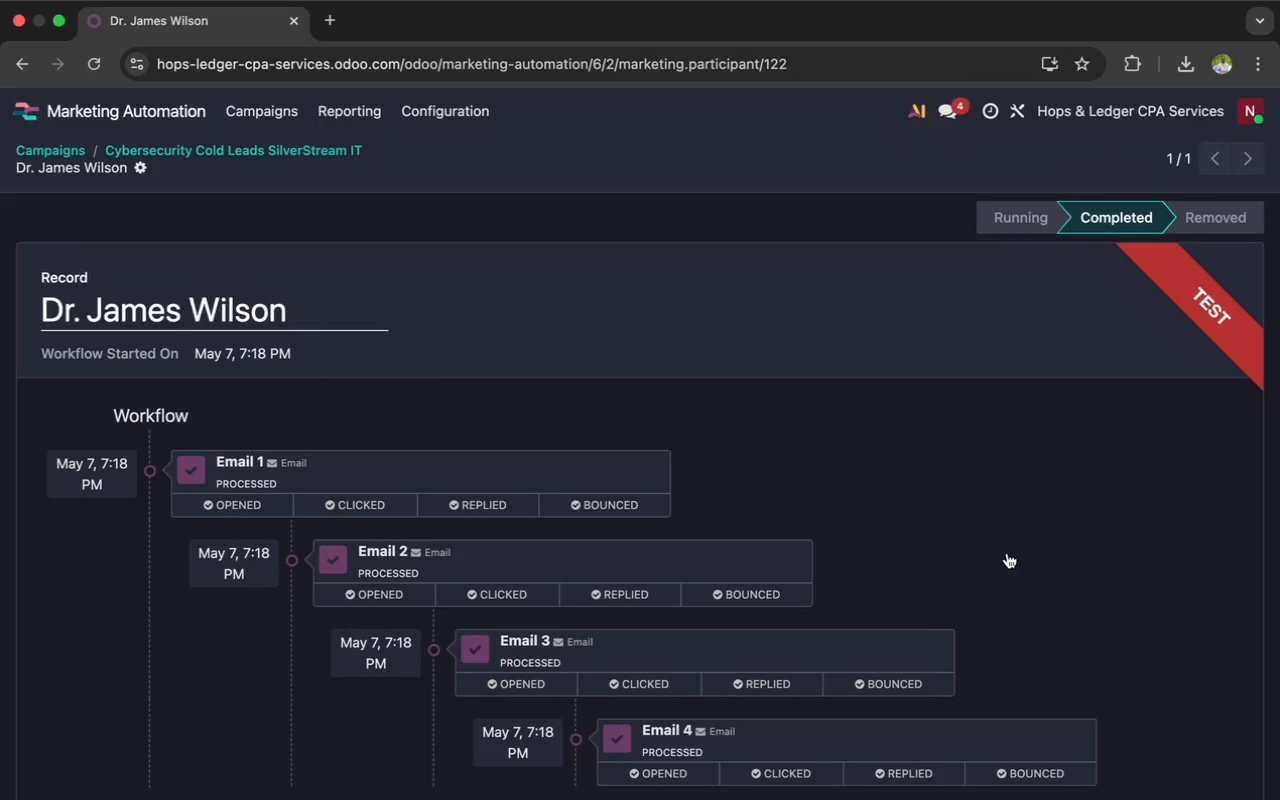 
left_click([57, 42])
 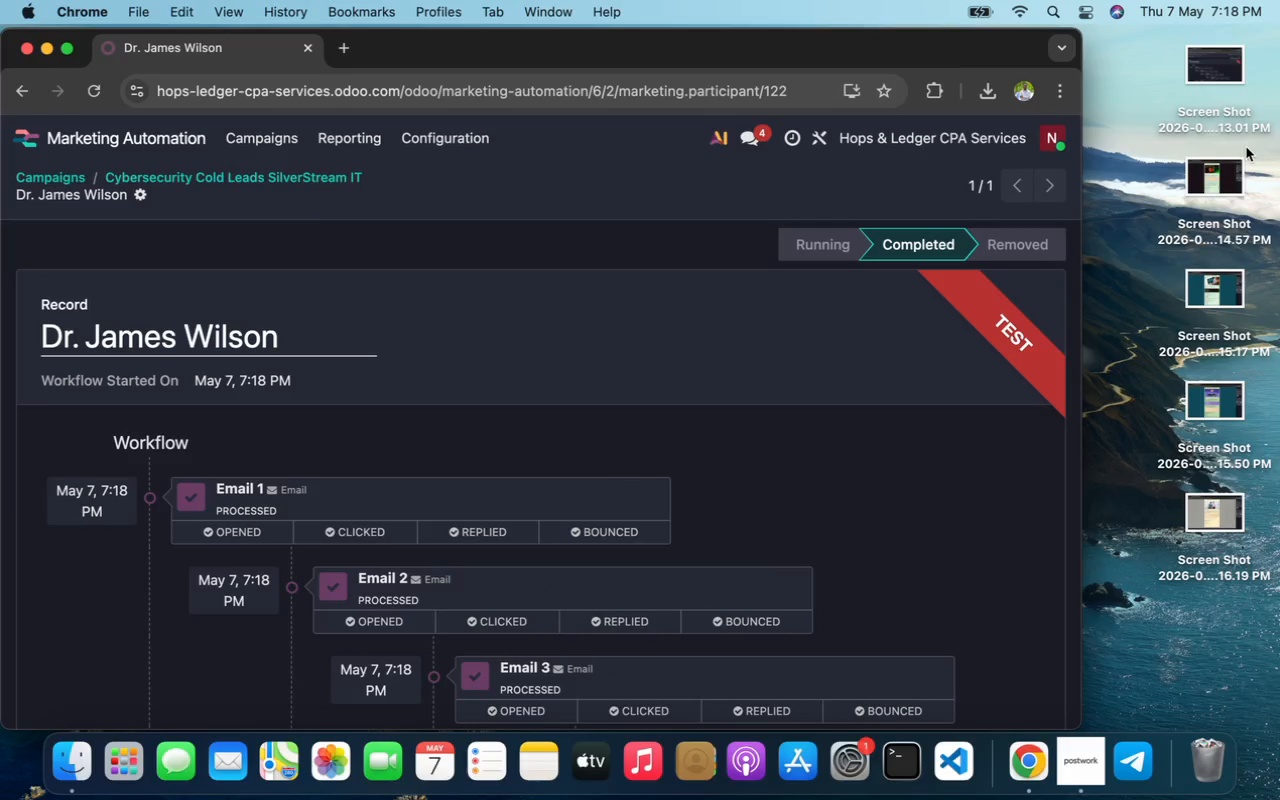 
left_click([1187, 109])
 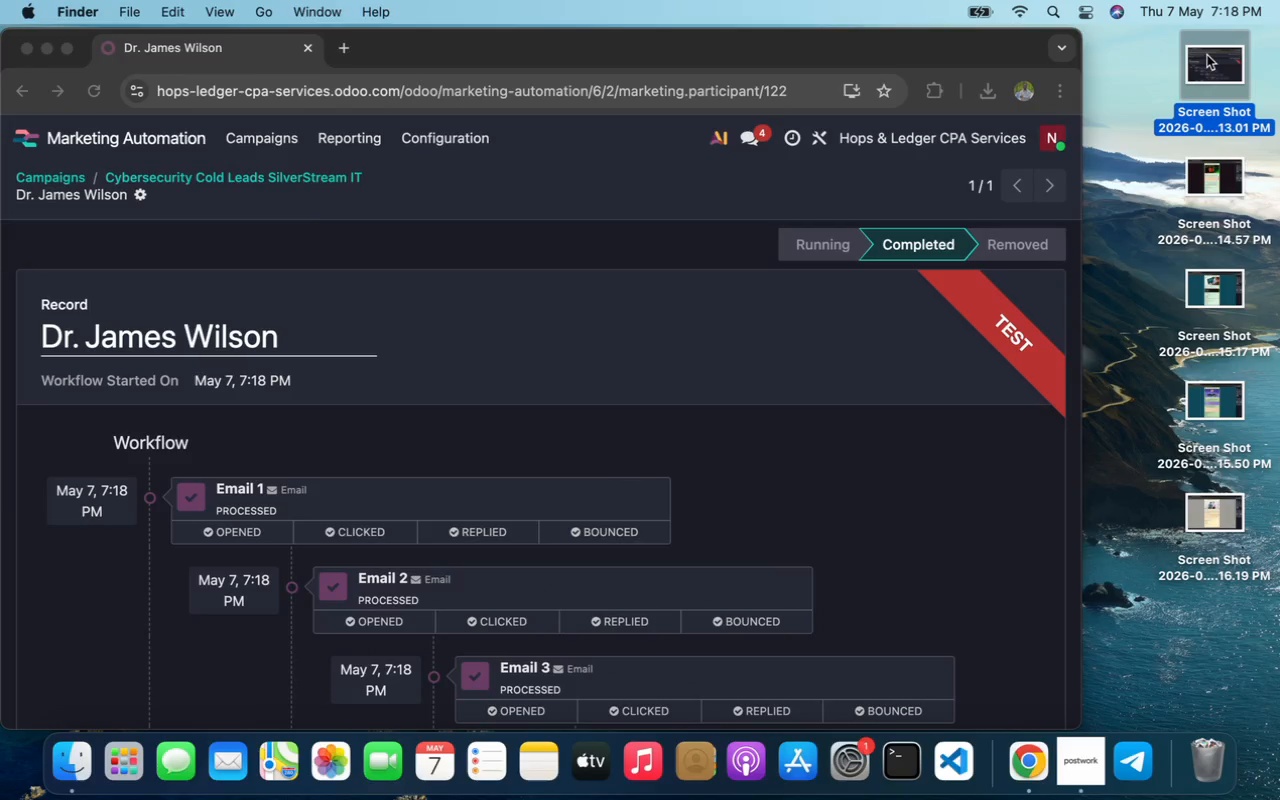 
double_click([1208, 55])
 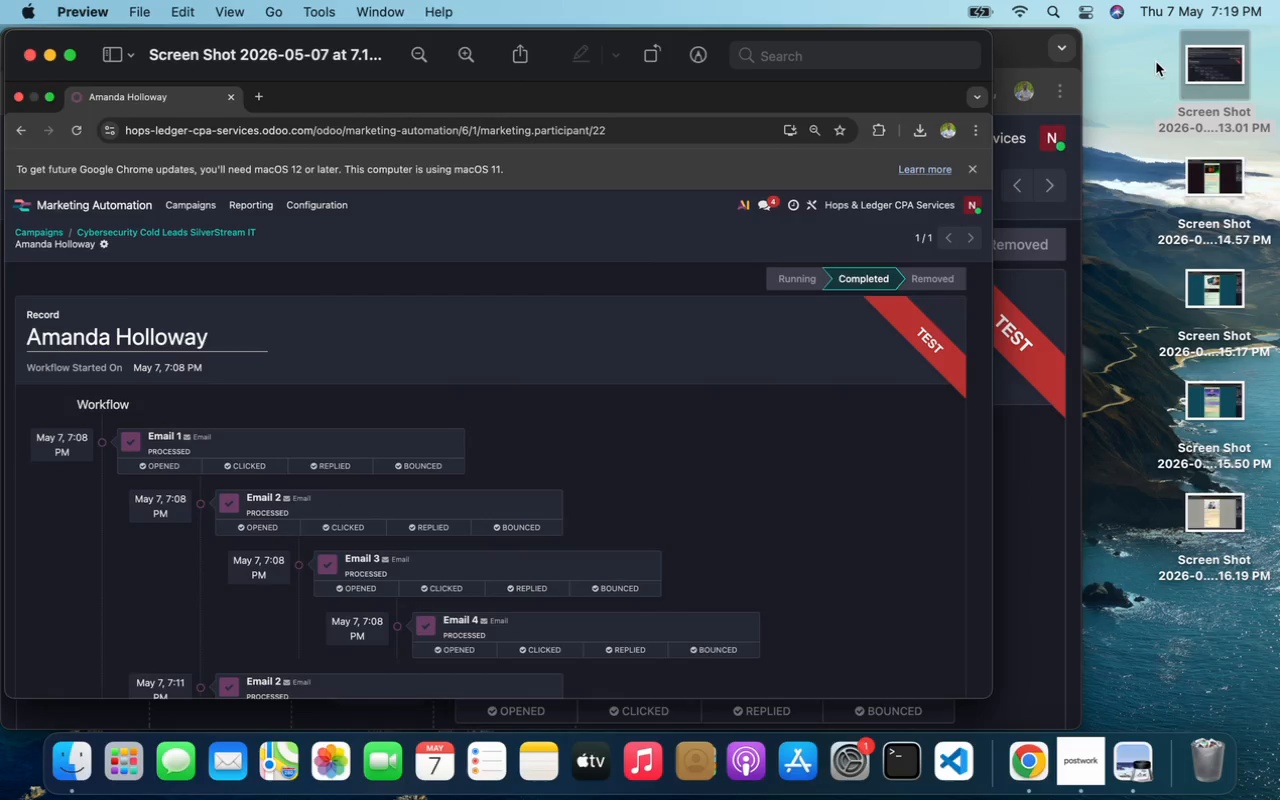 
wait(10.07)
 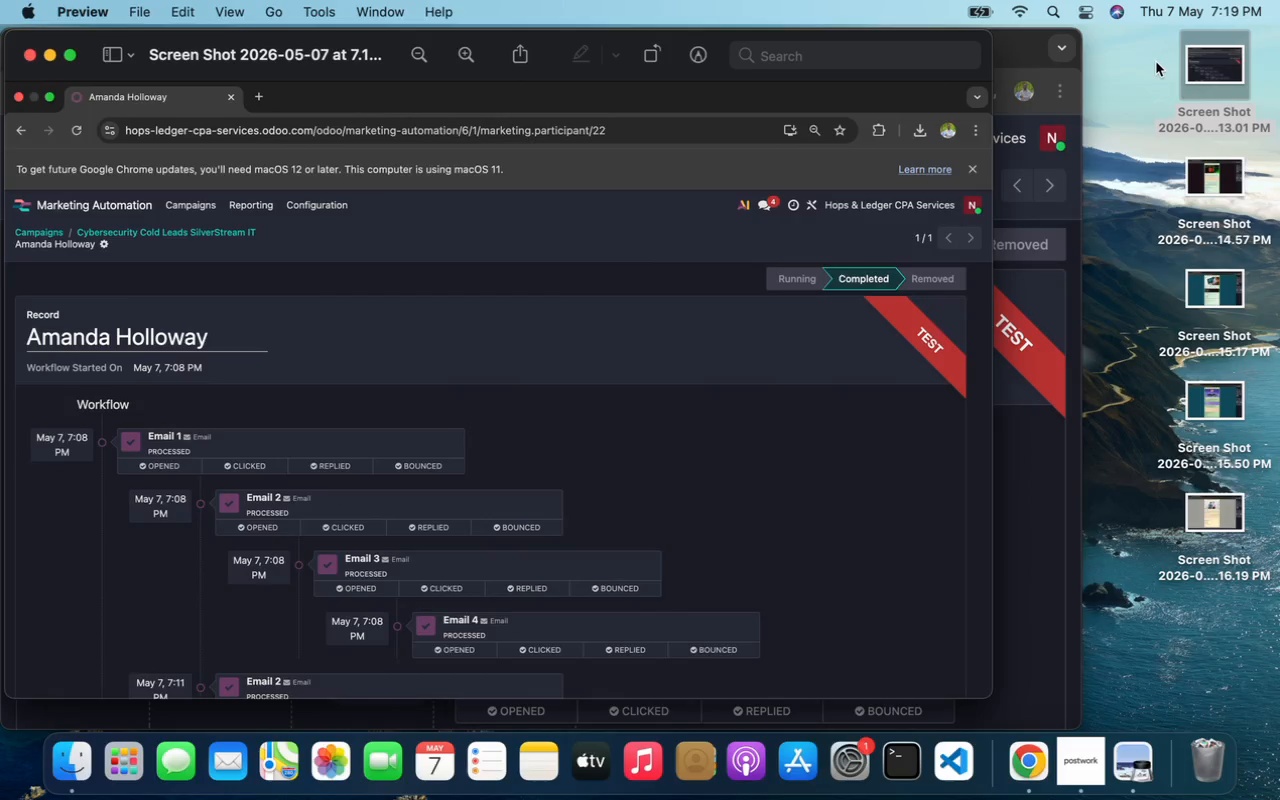 
left_click([29, 52])
 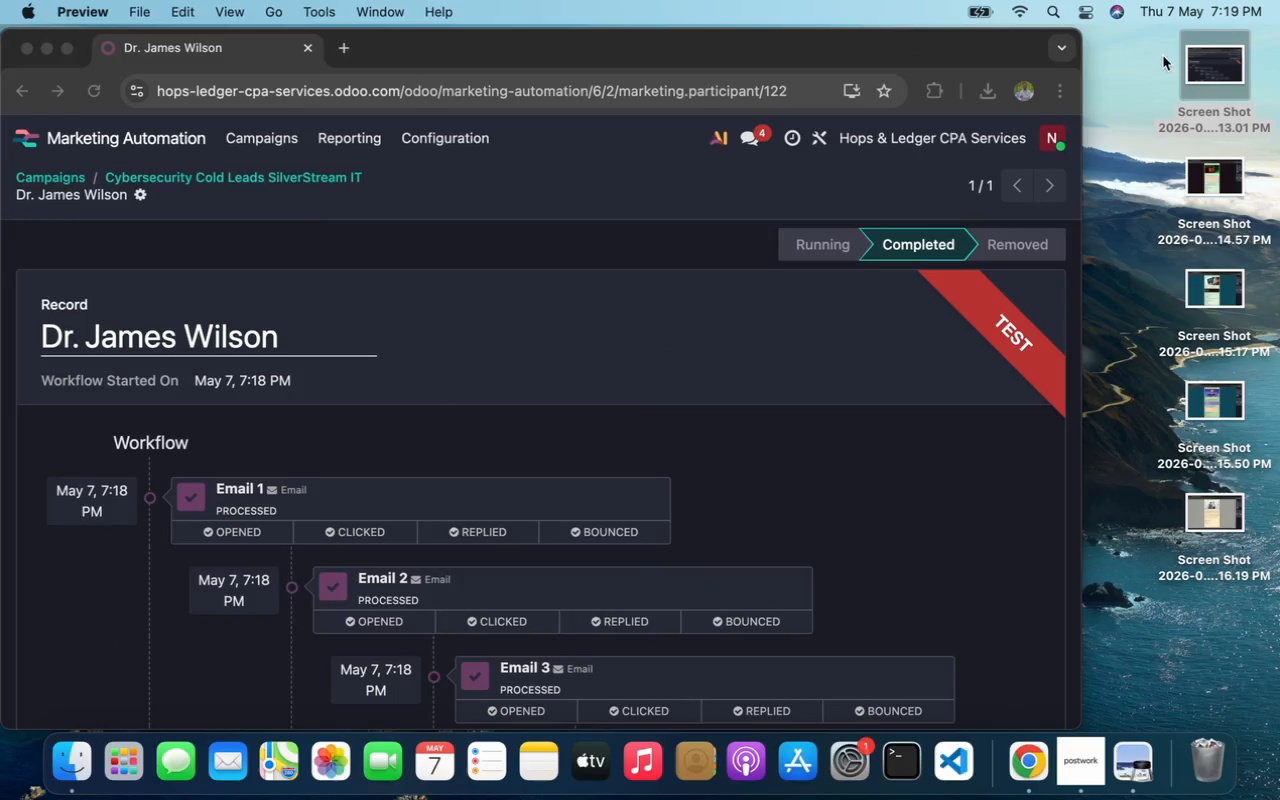 
left_click_drag(start_coordinate=[1214, 66], to_coordinate=[1205, 748])
 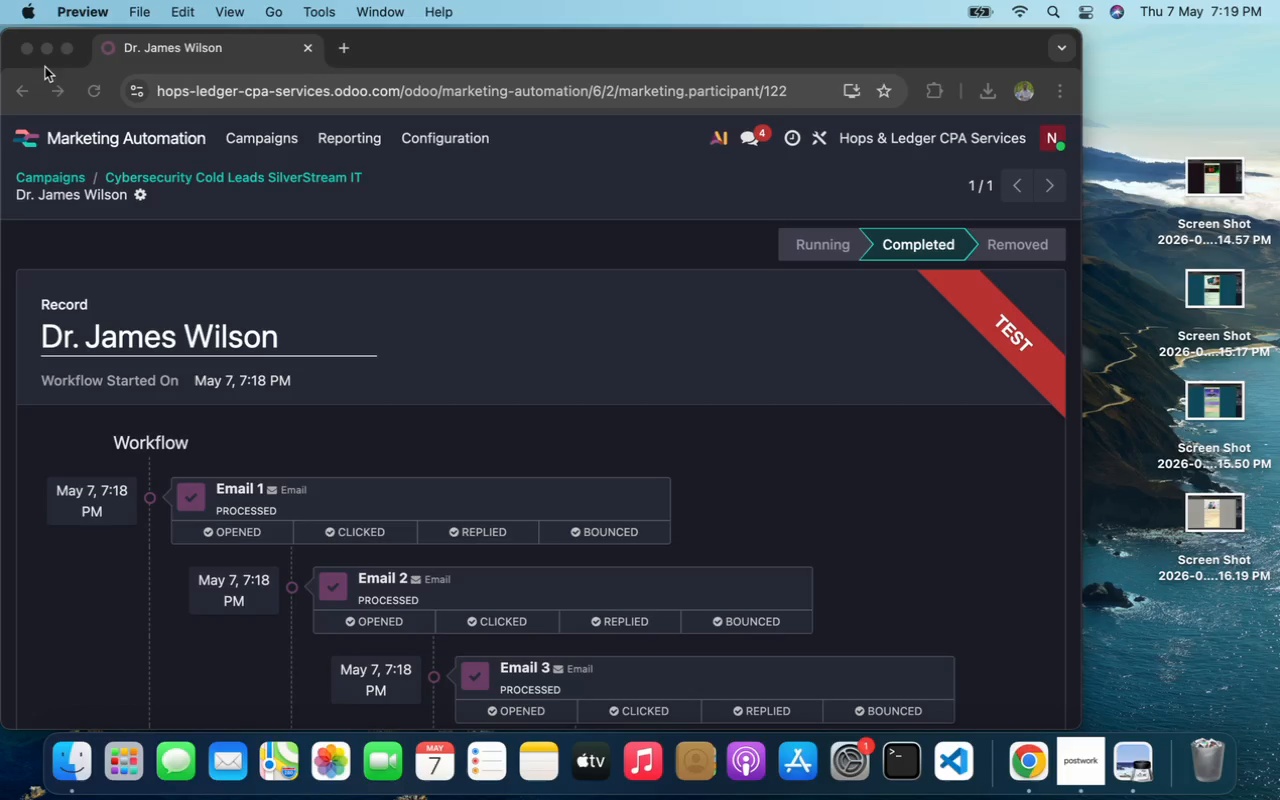 
left_click([65, 50])
 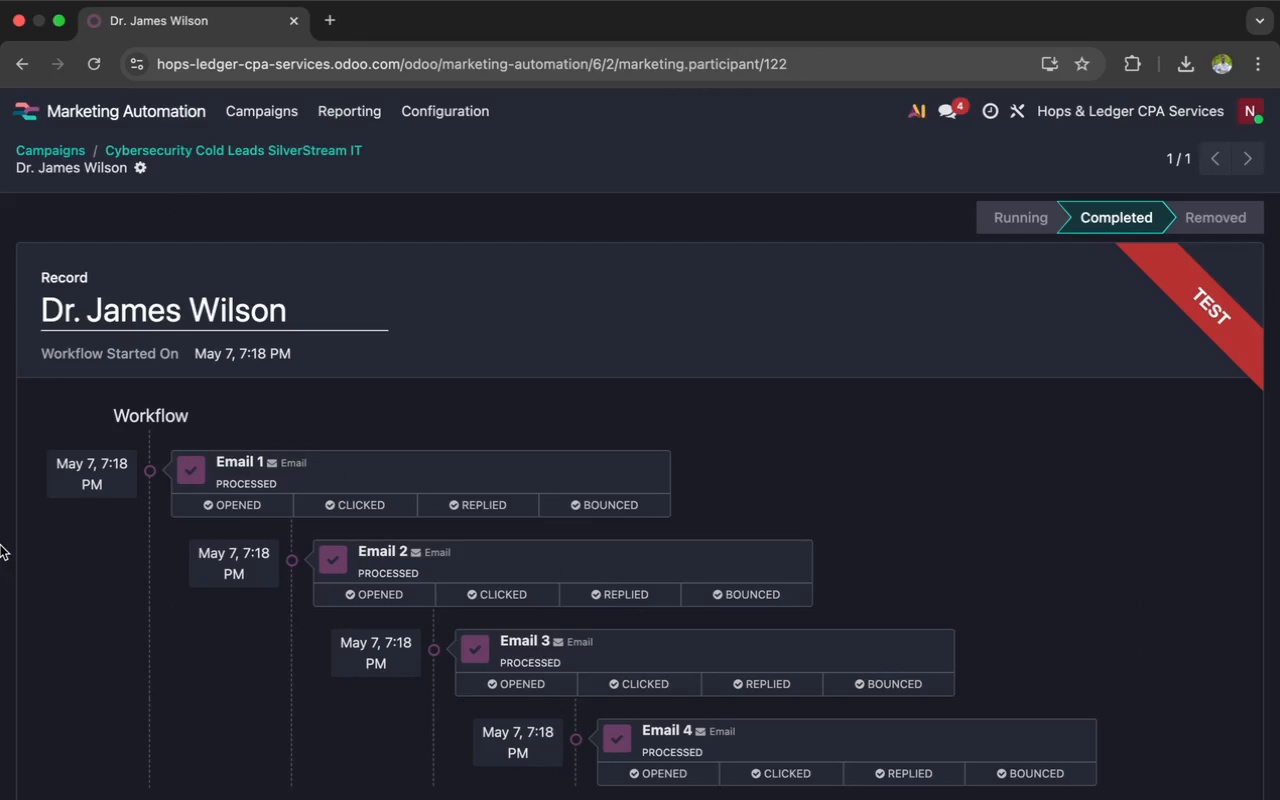 
wait(12.2)
 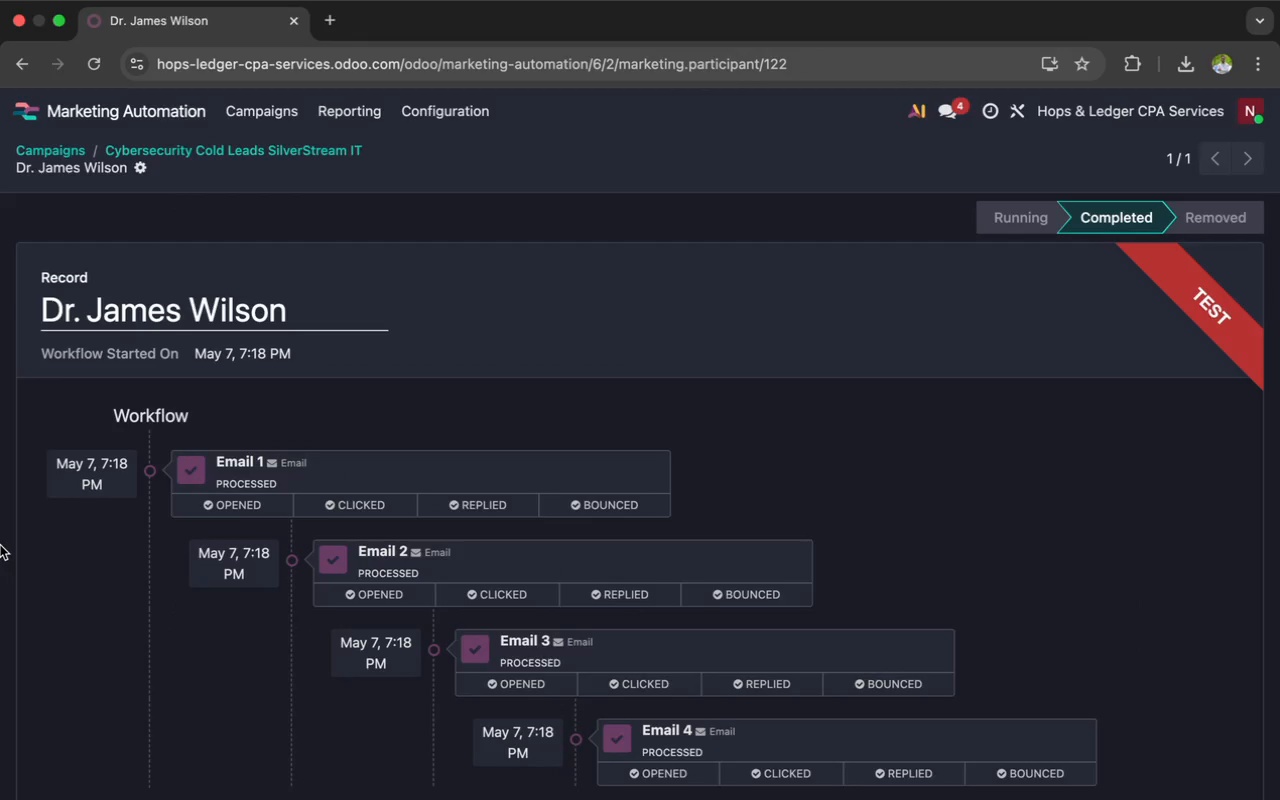 
scroll: coordinate [283, 580], scroll_direction: down, amount: 16.0
 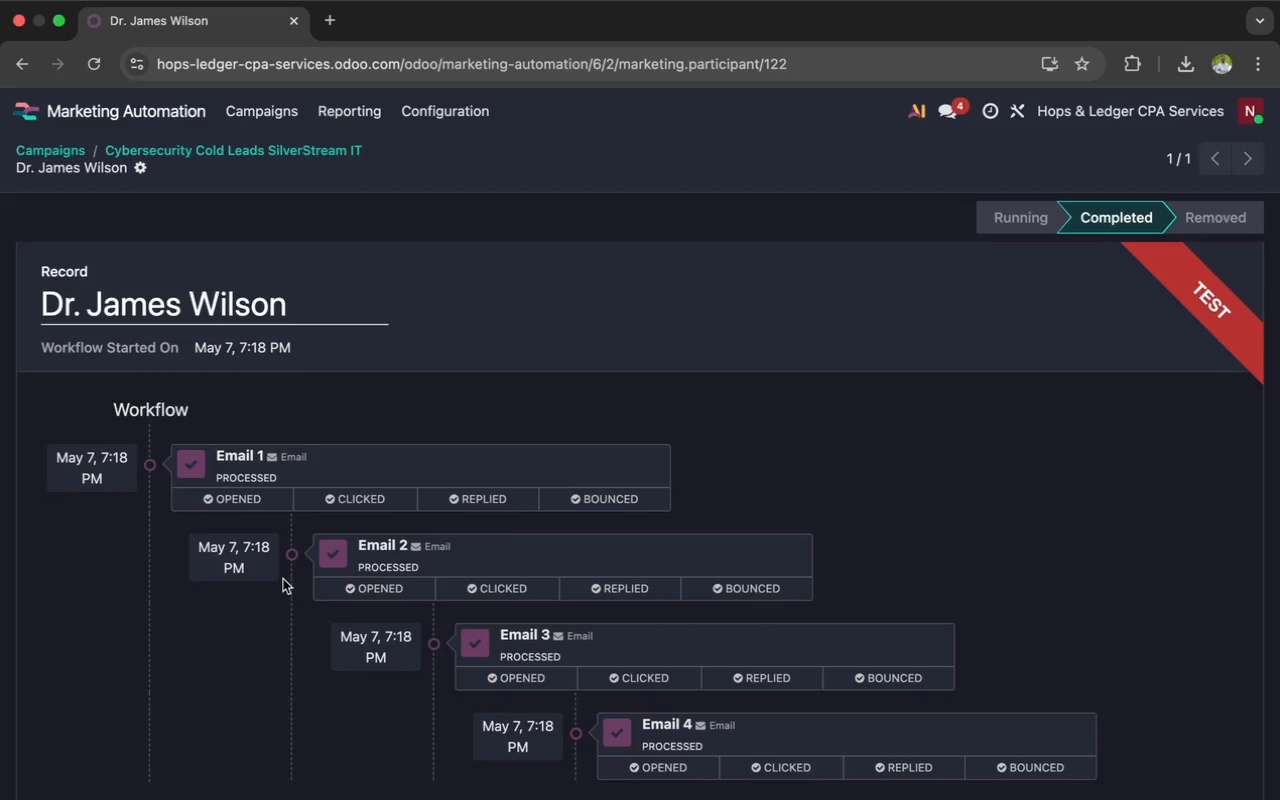 
wait(6.47)
 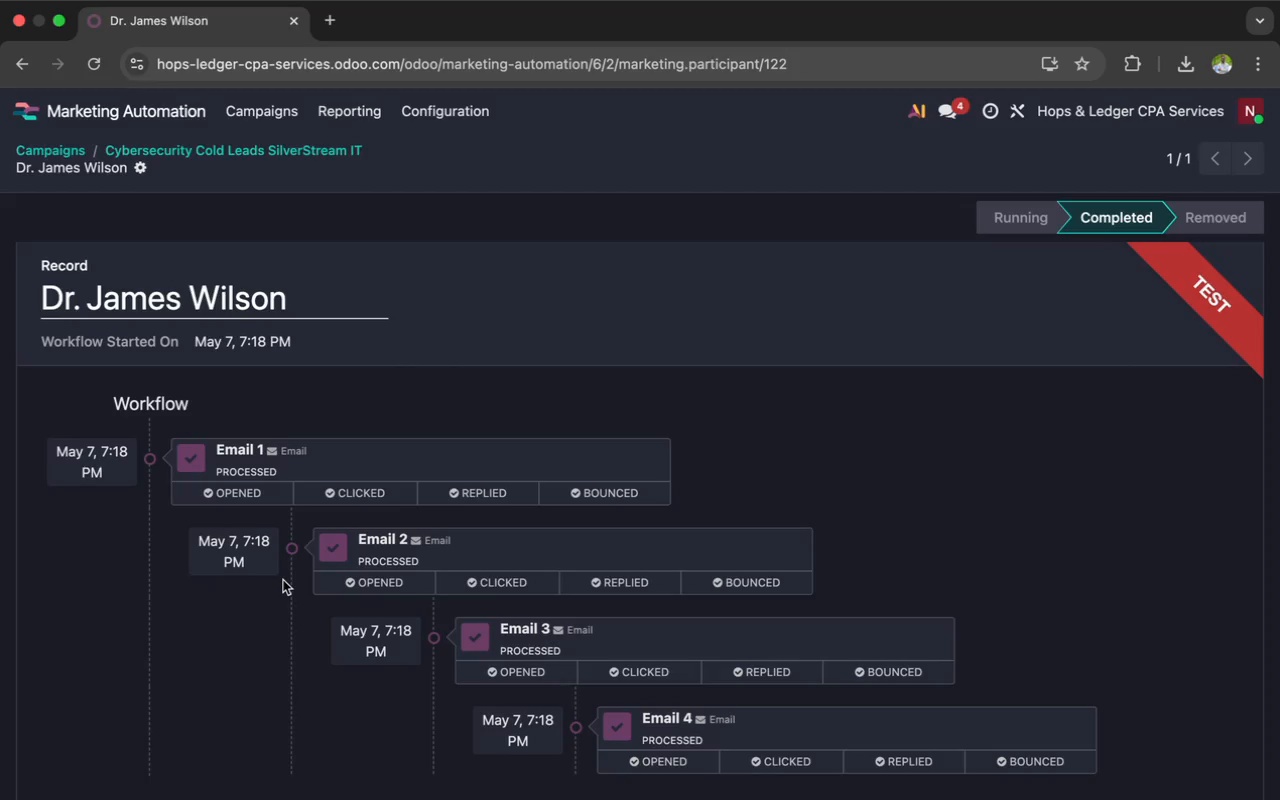 
scroll: coordinate [275, 335], scroll_direction: up, amount: 3.0
 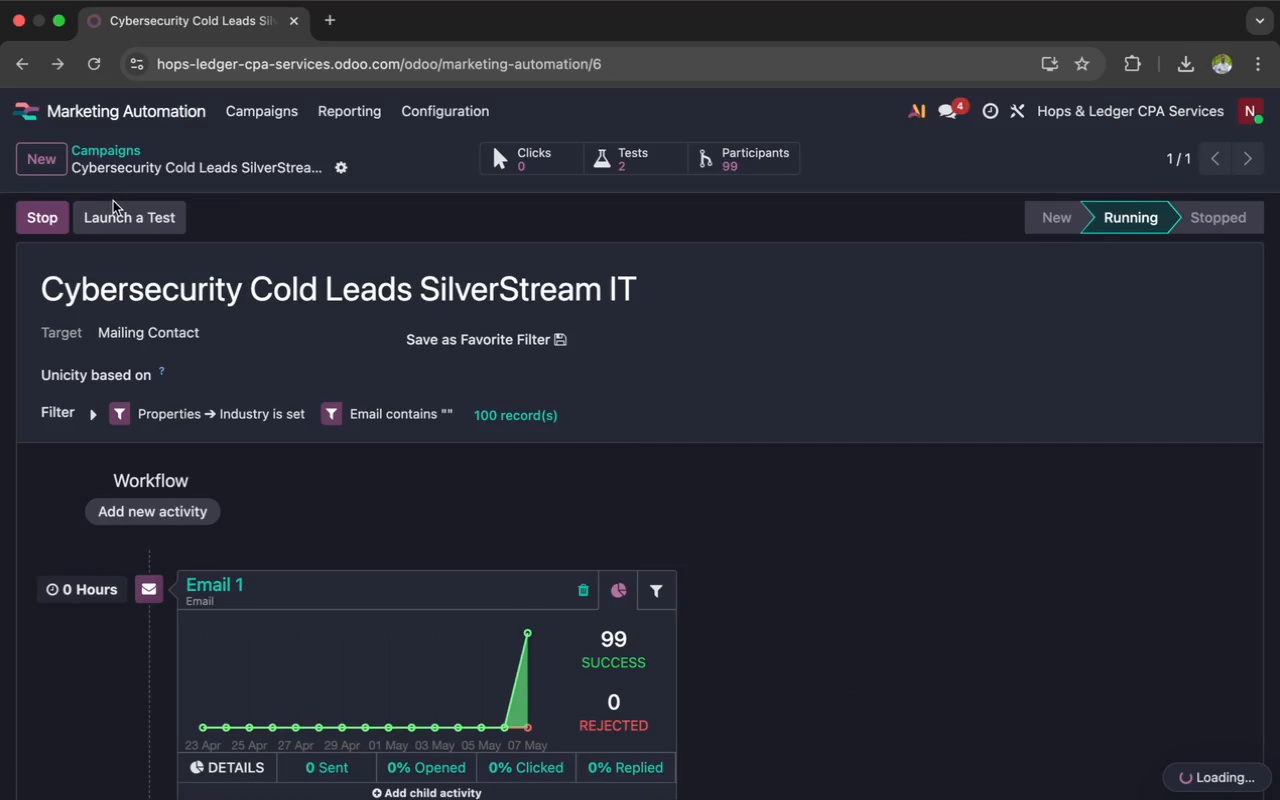 
left_click([92, 217])
 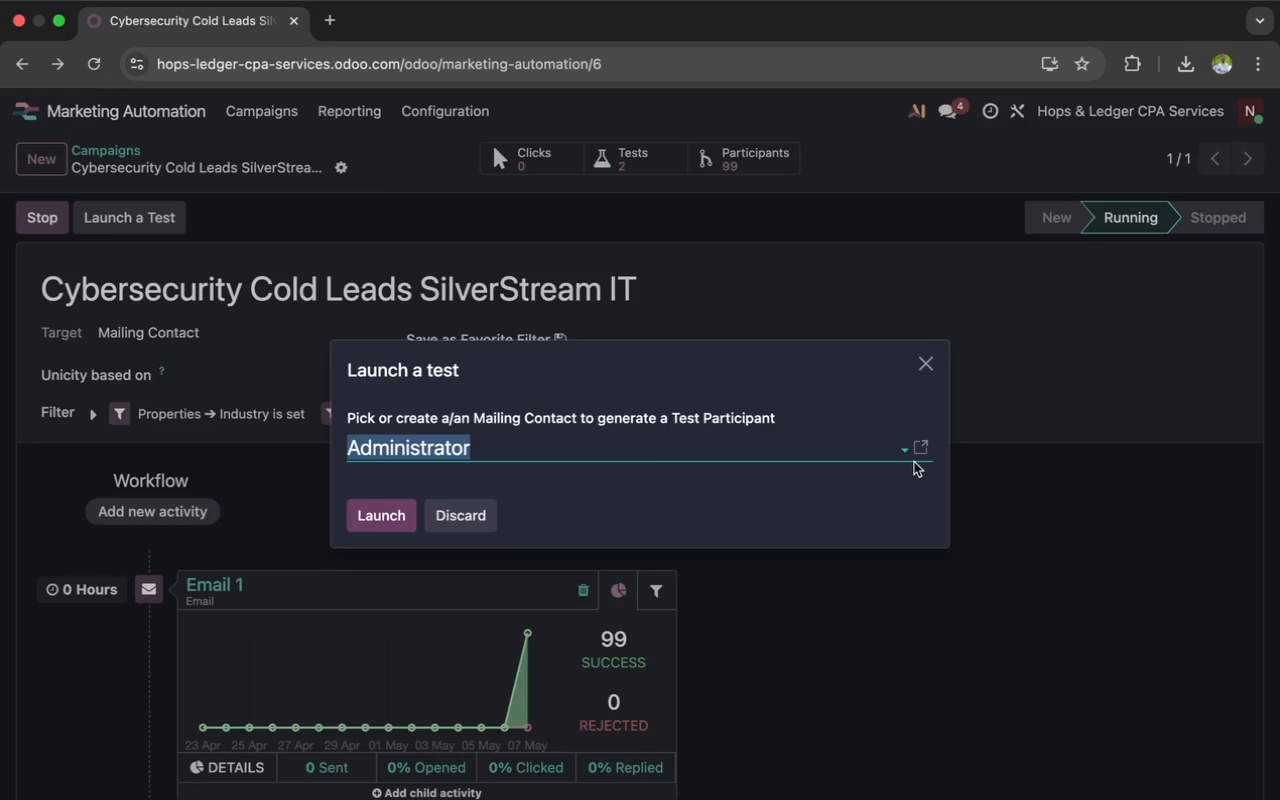 
left_click([905, 452])
 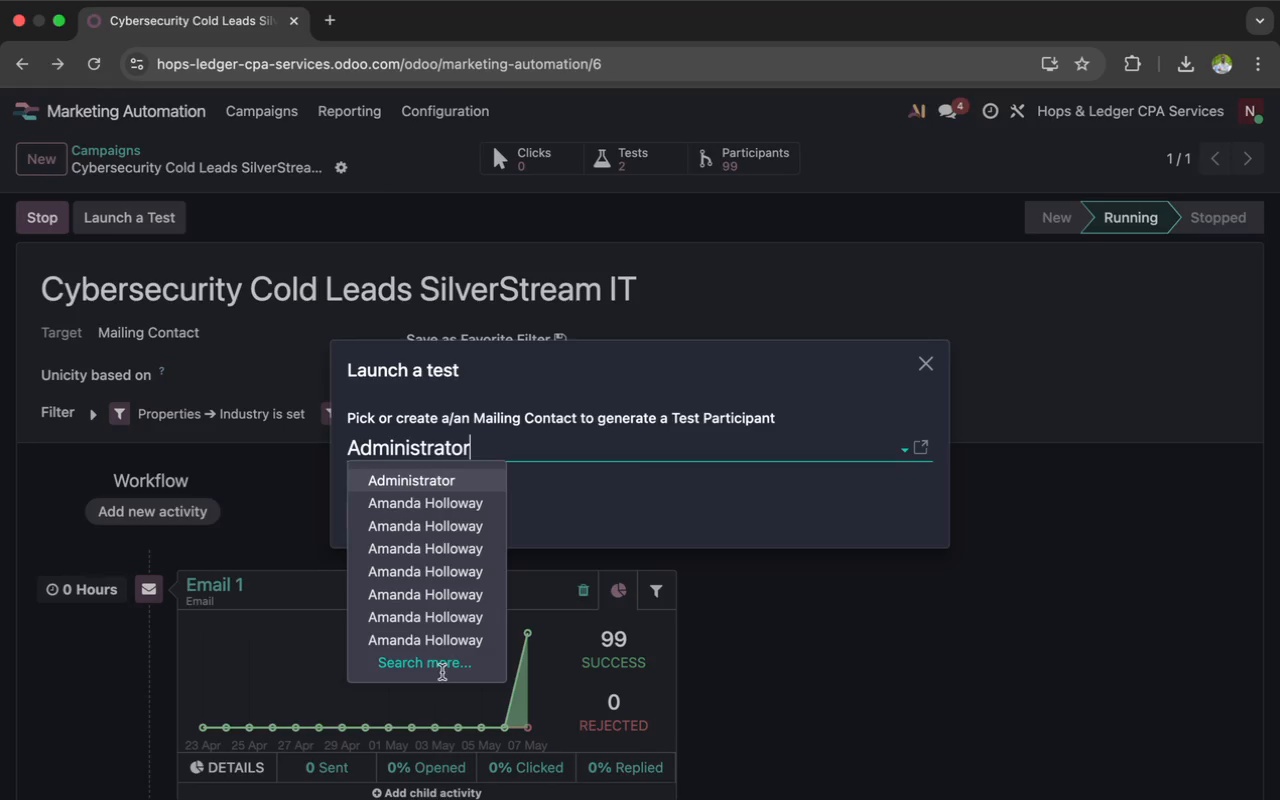 
left_click([438, 666])
 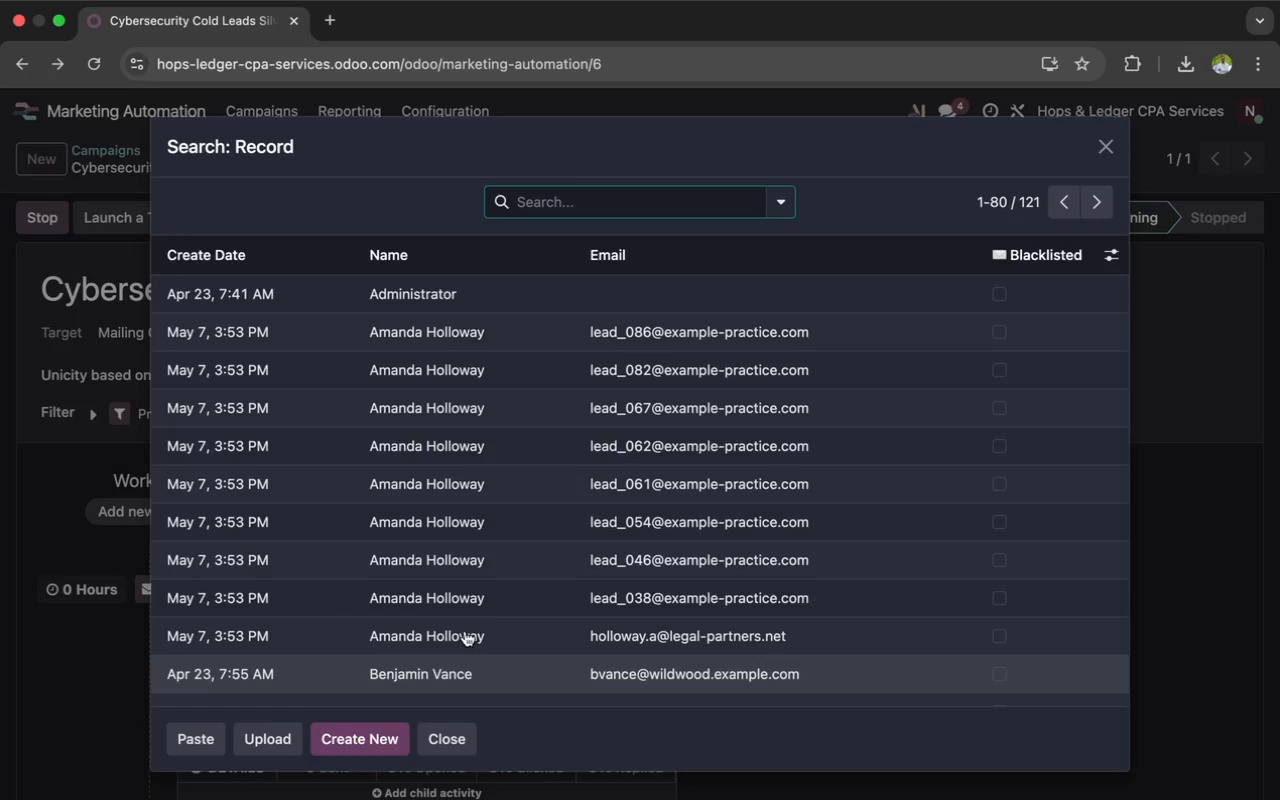 
scroll: coordinate [503, 591], scroll_direction: down, amount: 55.0
 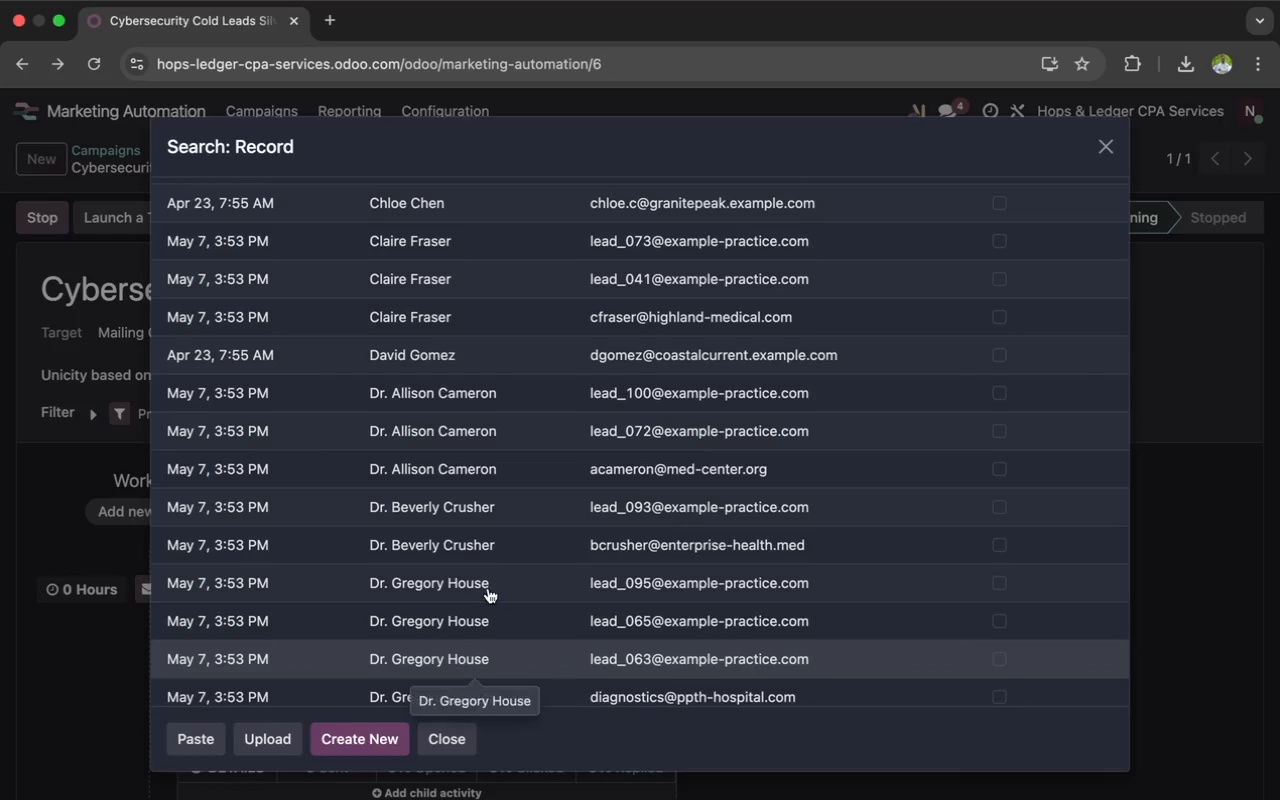 
left_click([482, 586])
 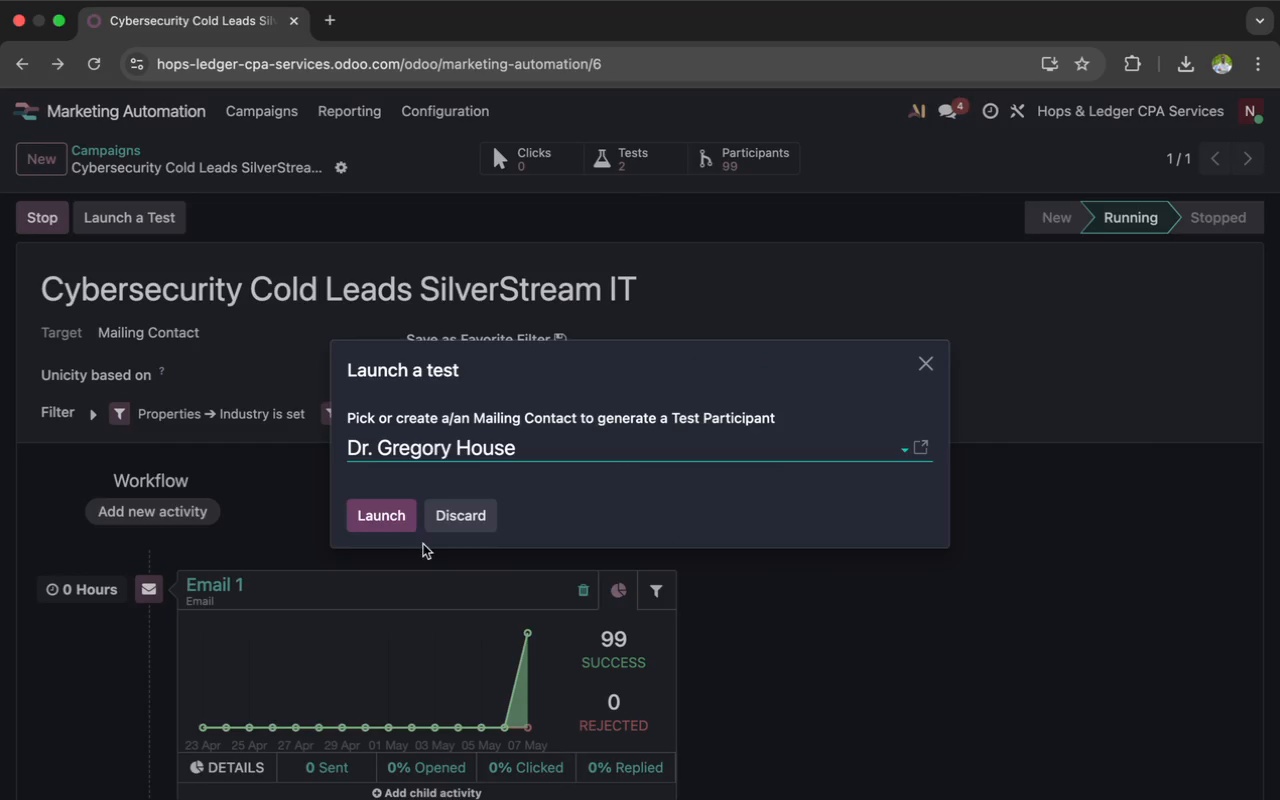 
left_click([382, 507])